 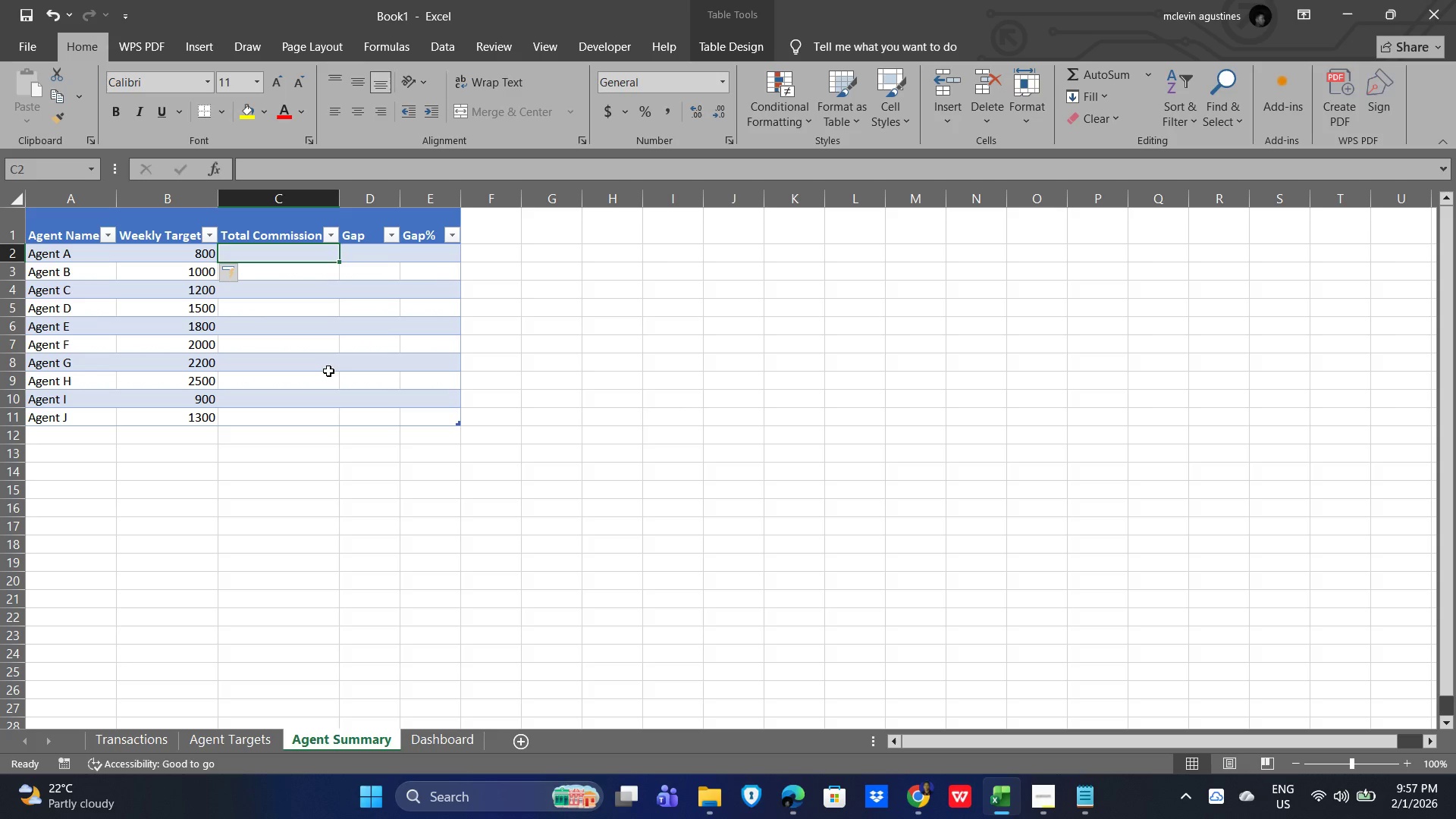 
hold_key(key=ShiftLeft, duration=0.34)
 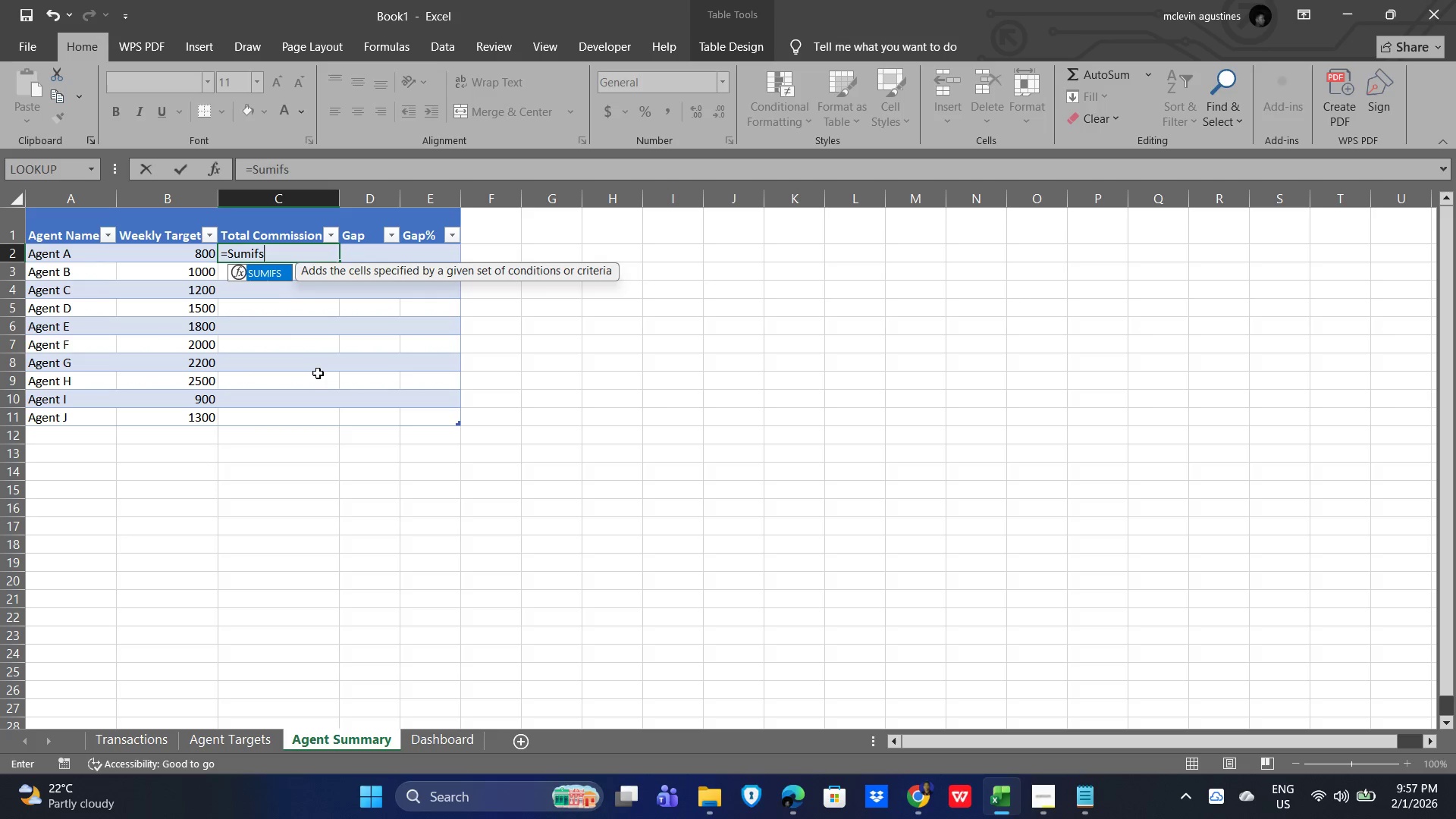 
wait(6.25)
 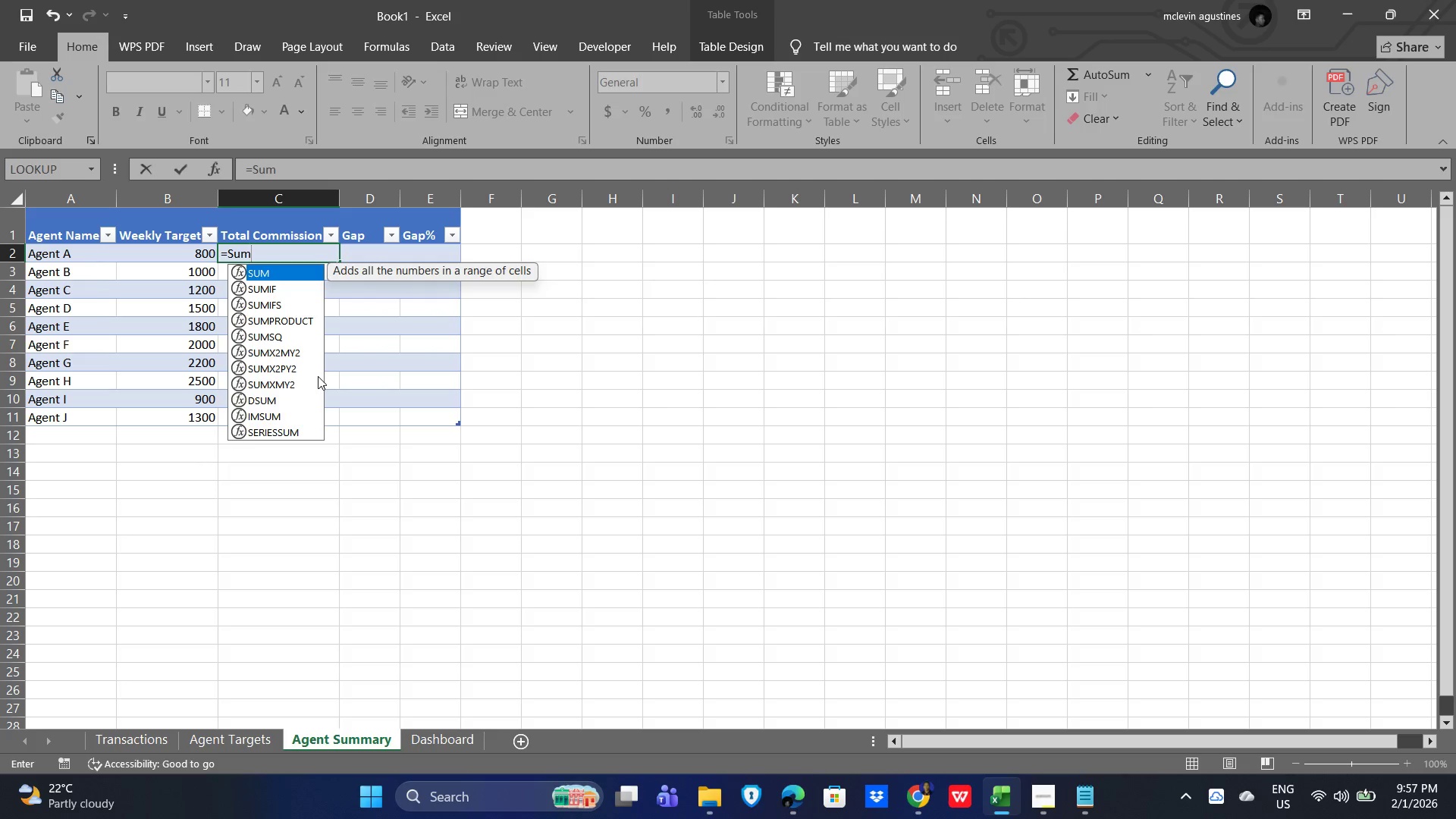 
double_click([271, 273])
 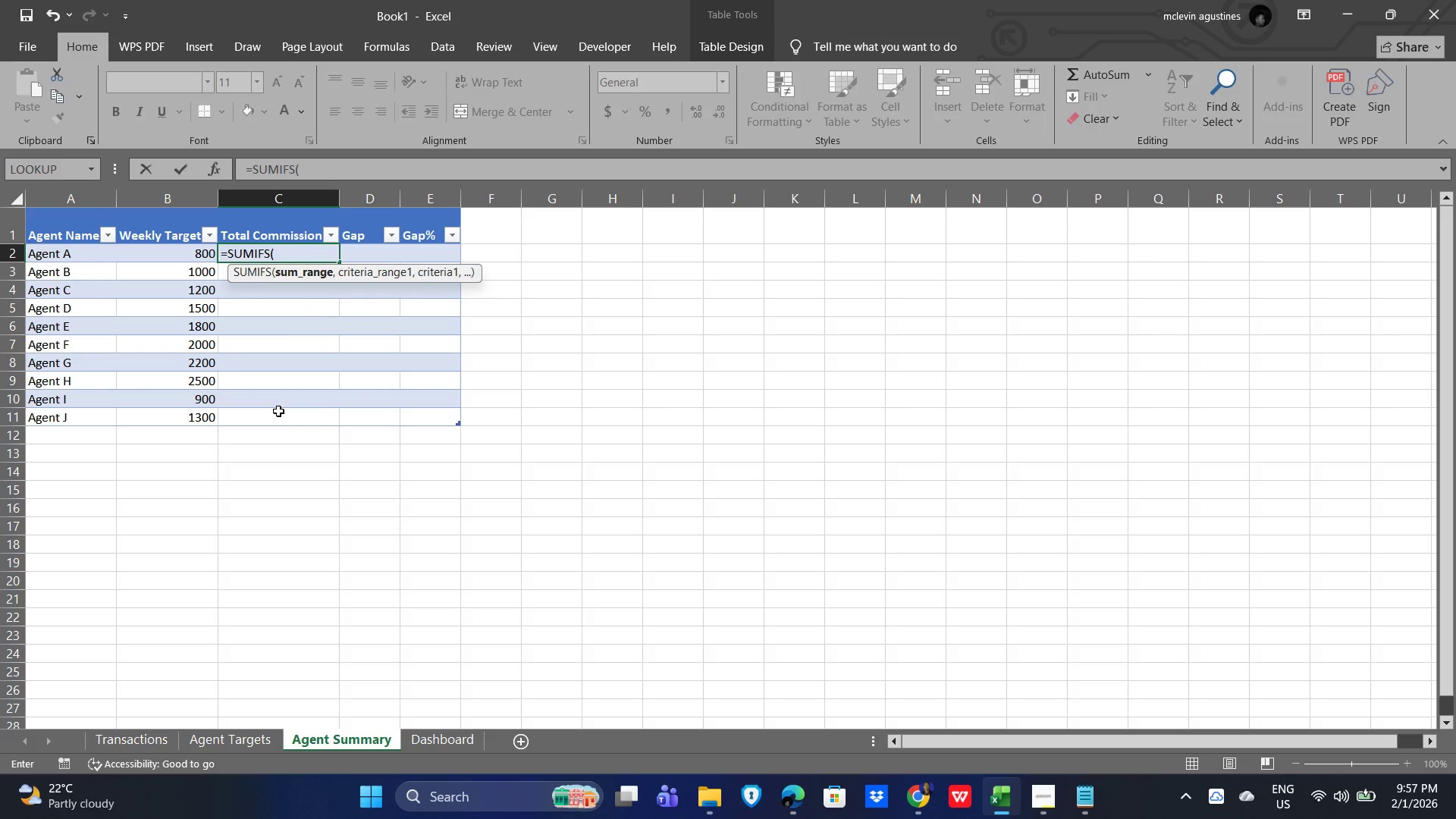 
type(tbl)
 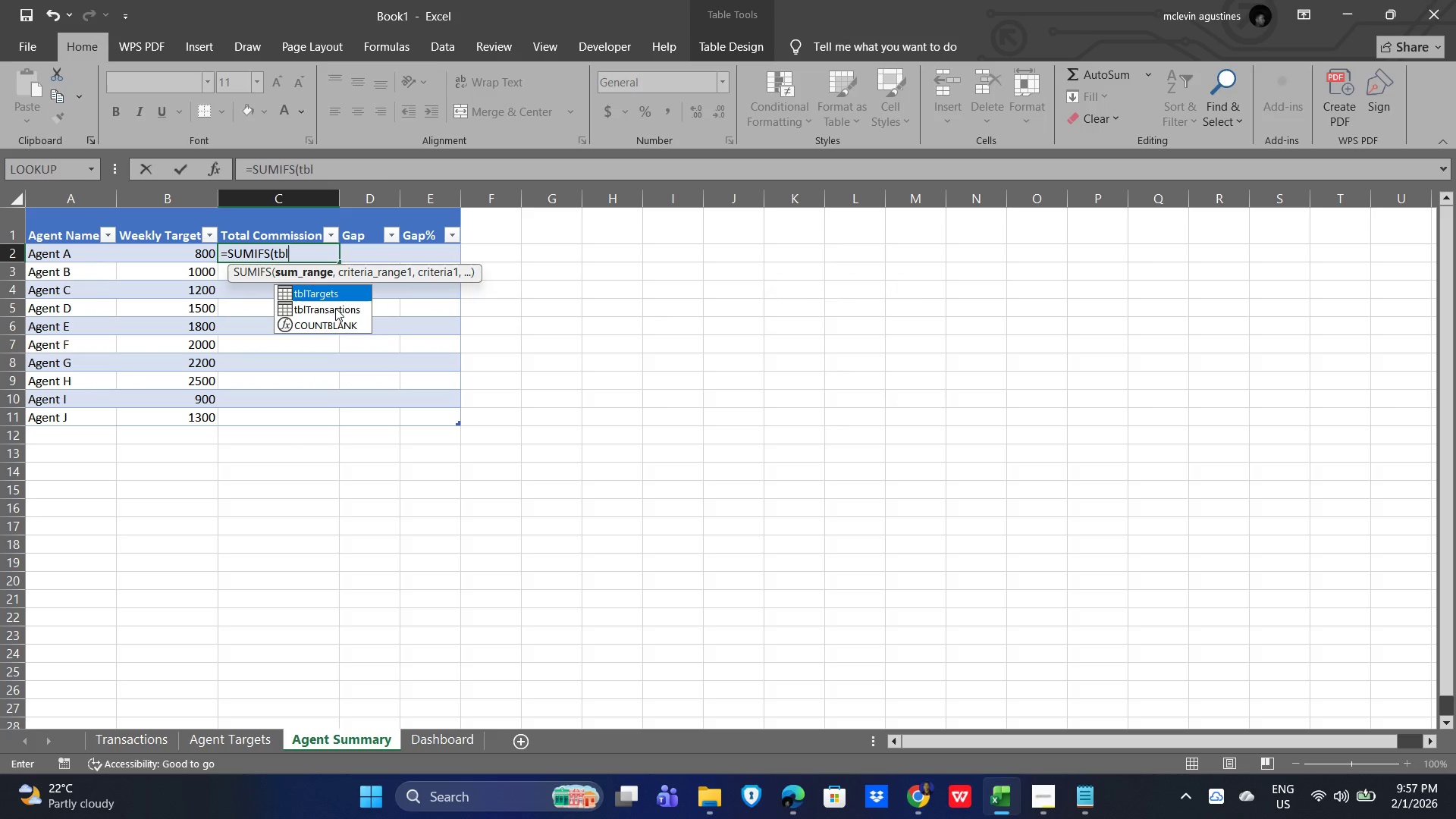 
left_click([334, 308])
 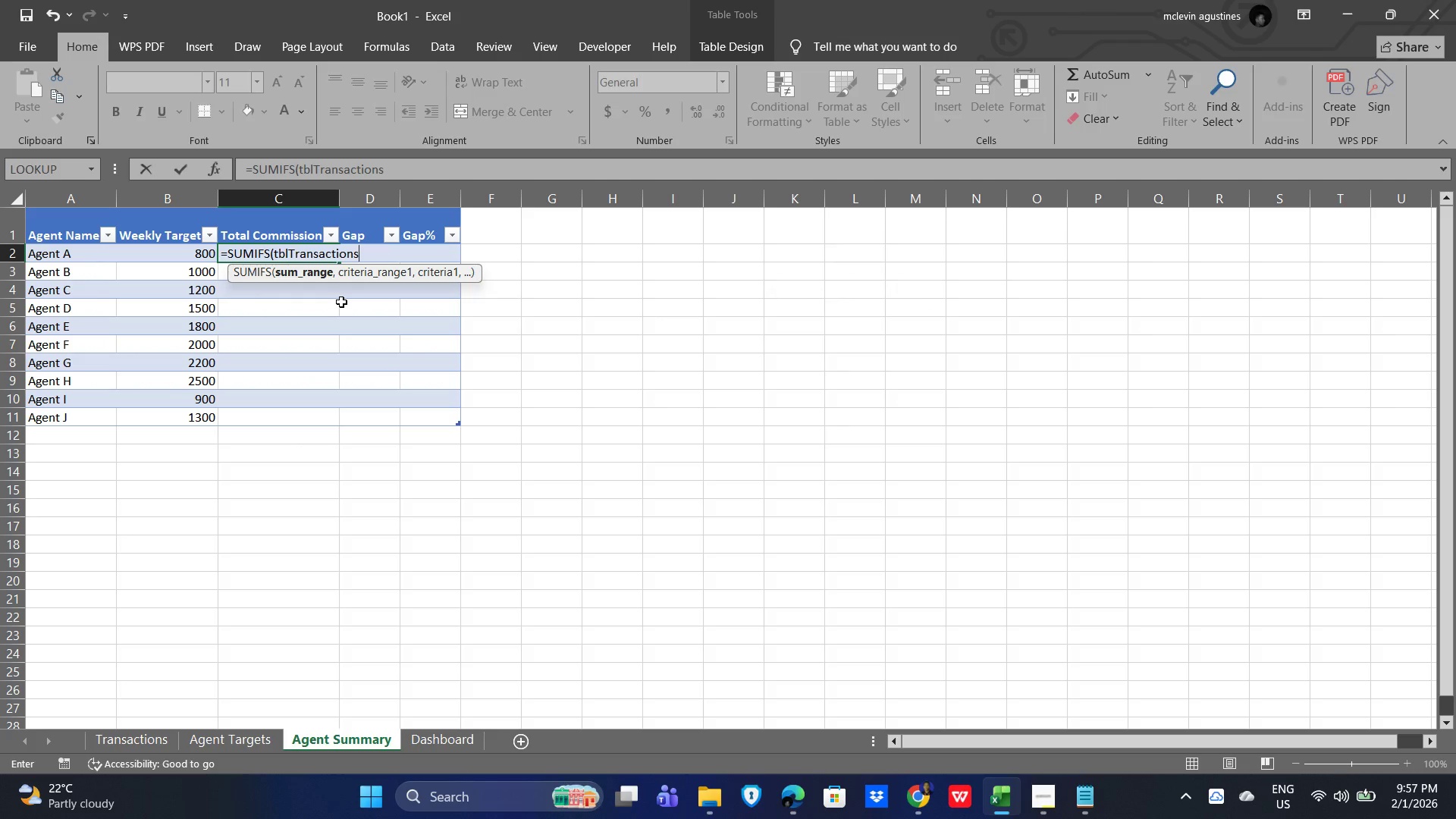 
left_click([334, 308])
 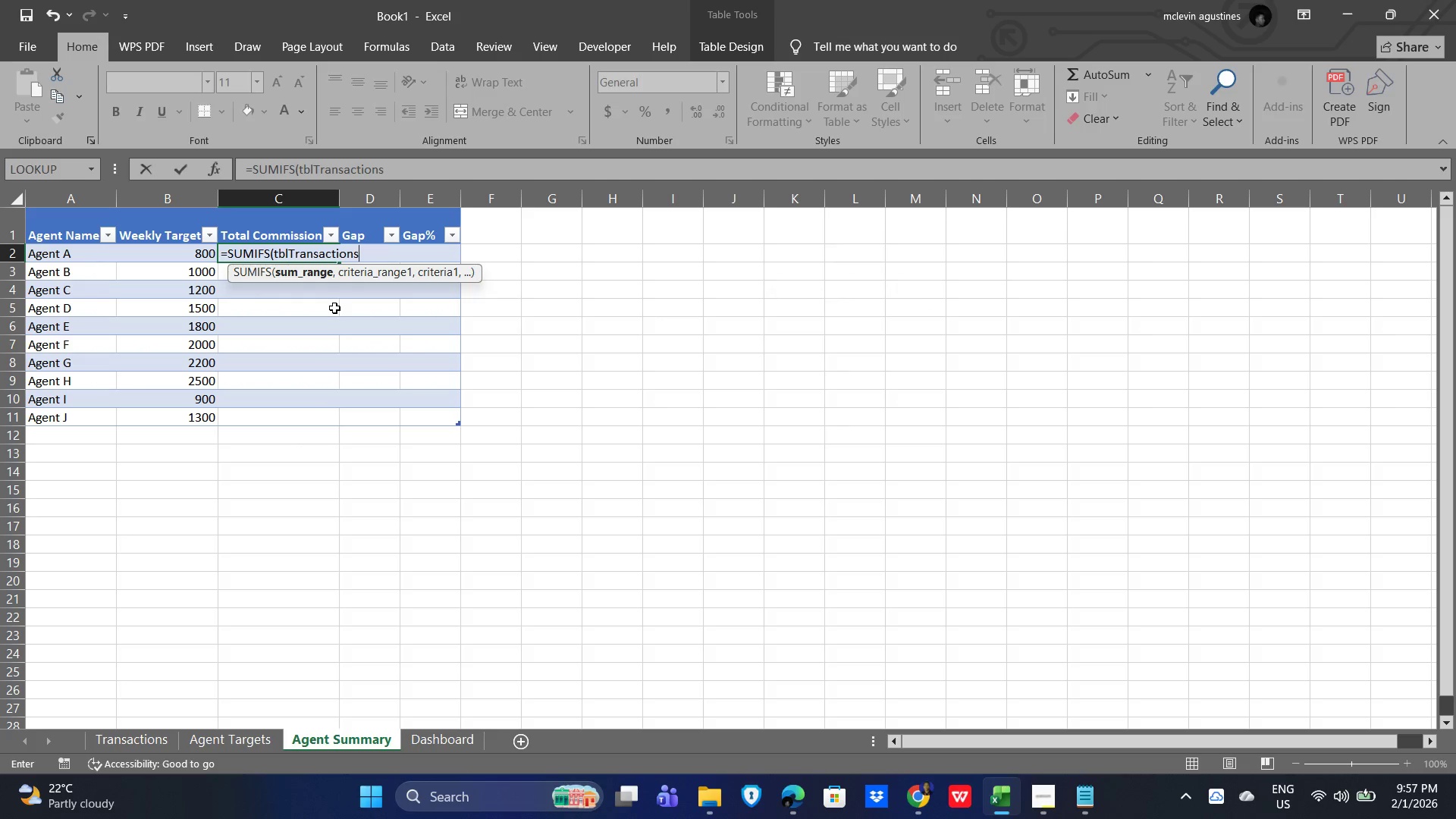 
wait(9.58)
 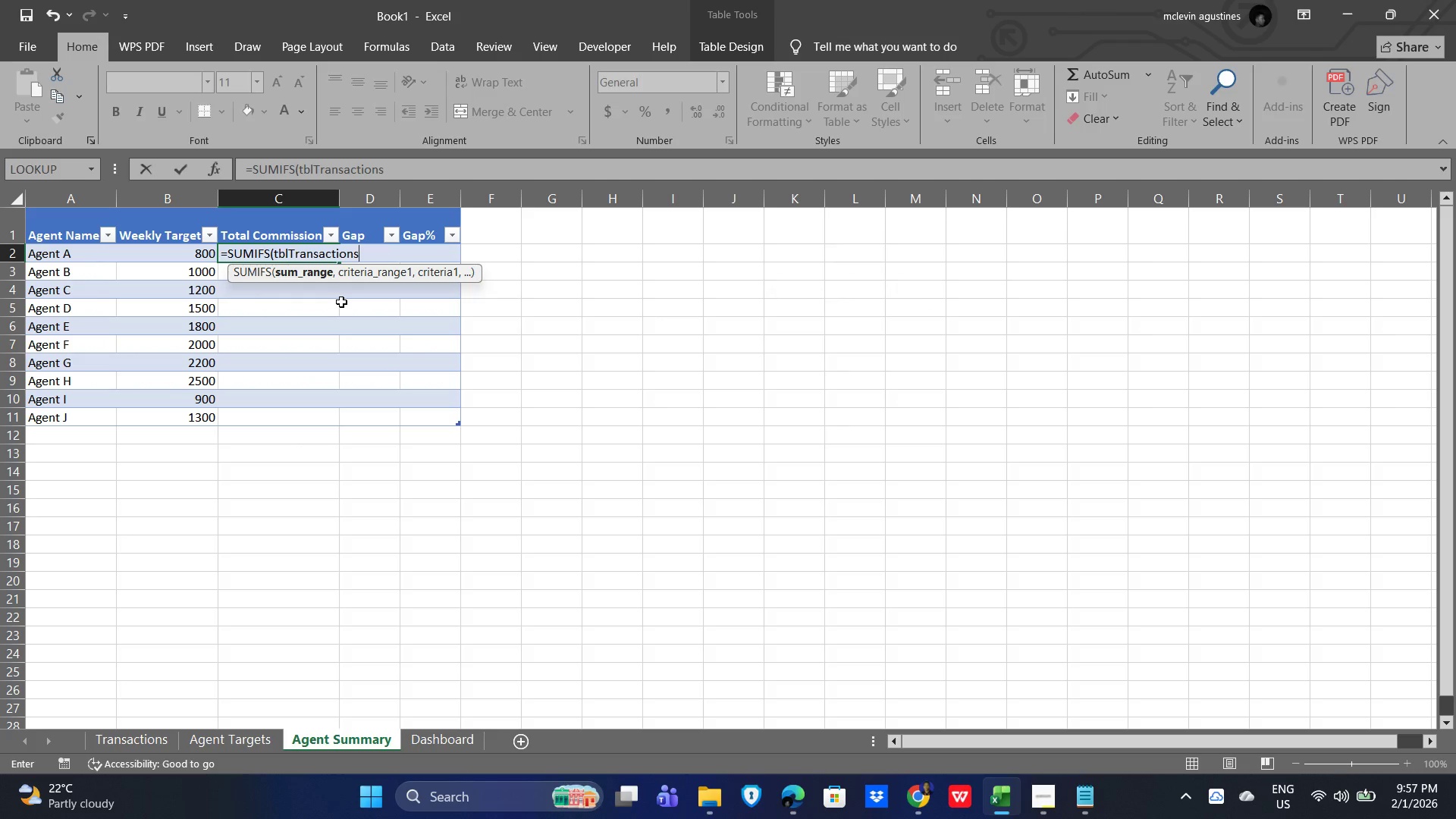 
hold_key(key=ShiftRight, duration=1.5)
 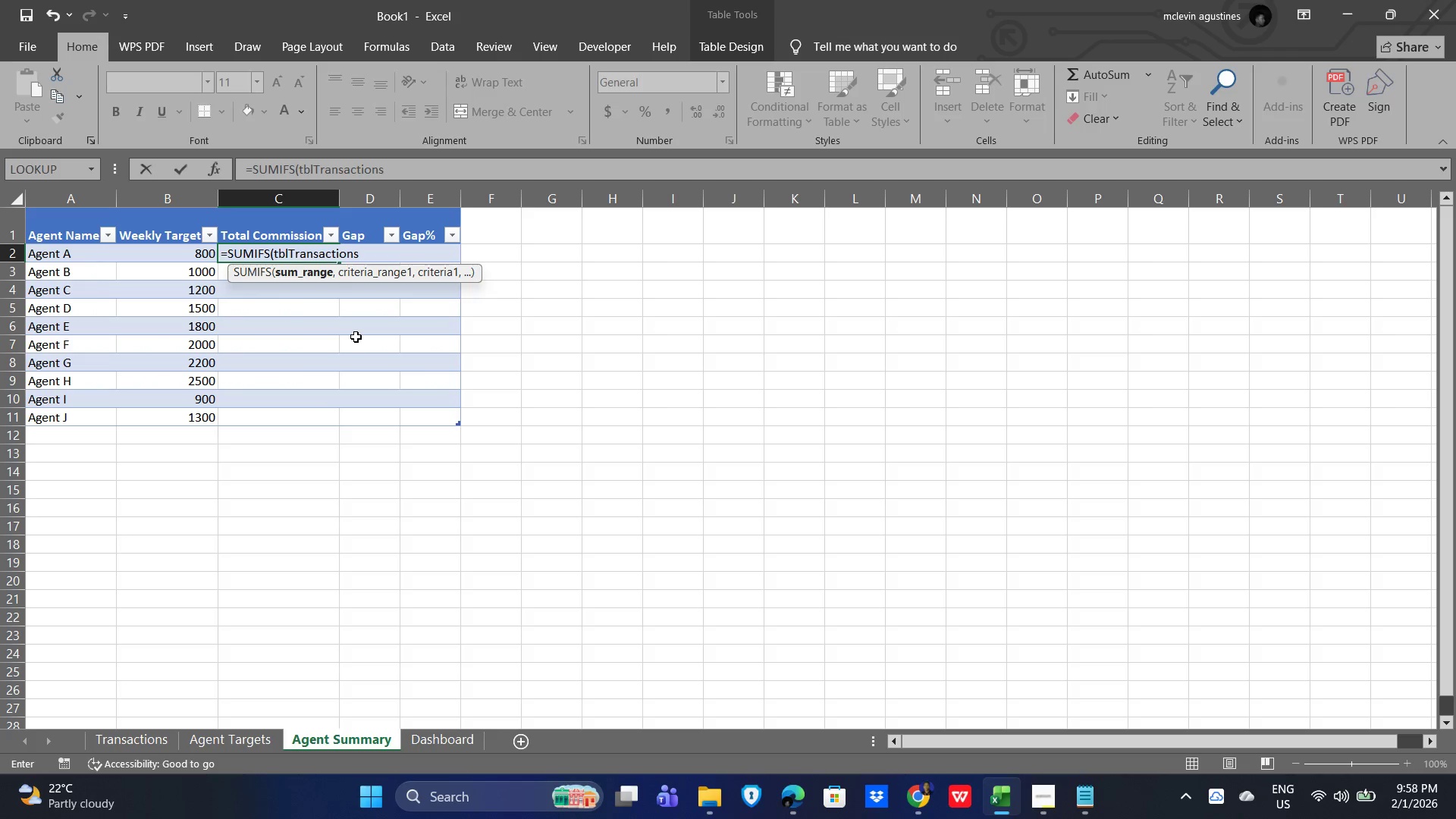 
hold_key(key=ShiftRight, duration=0.53)
 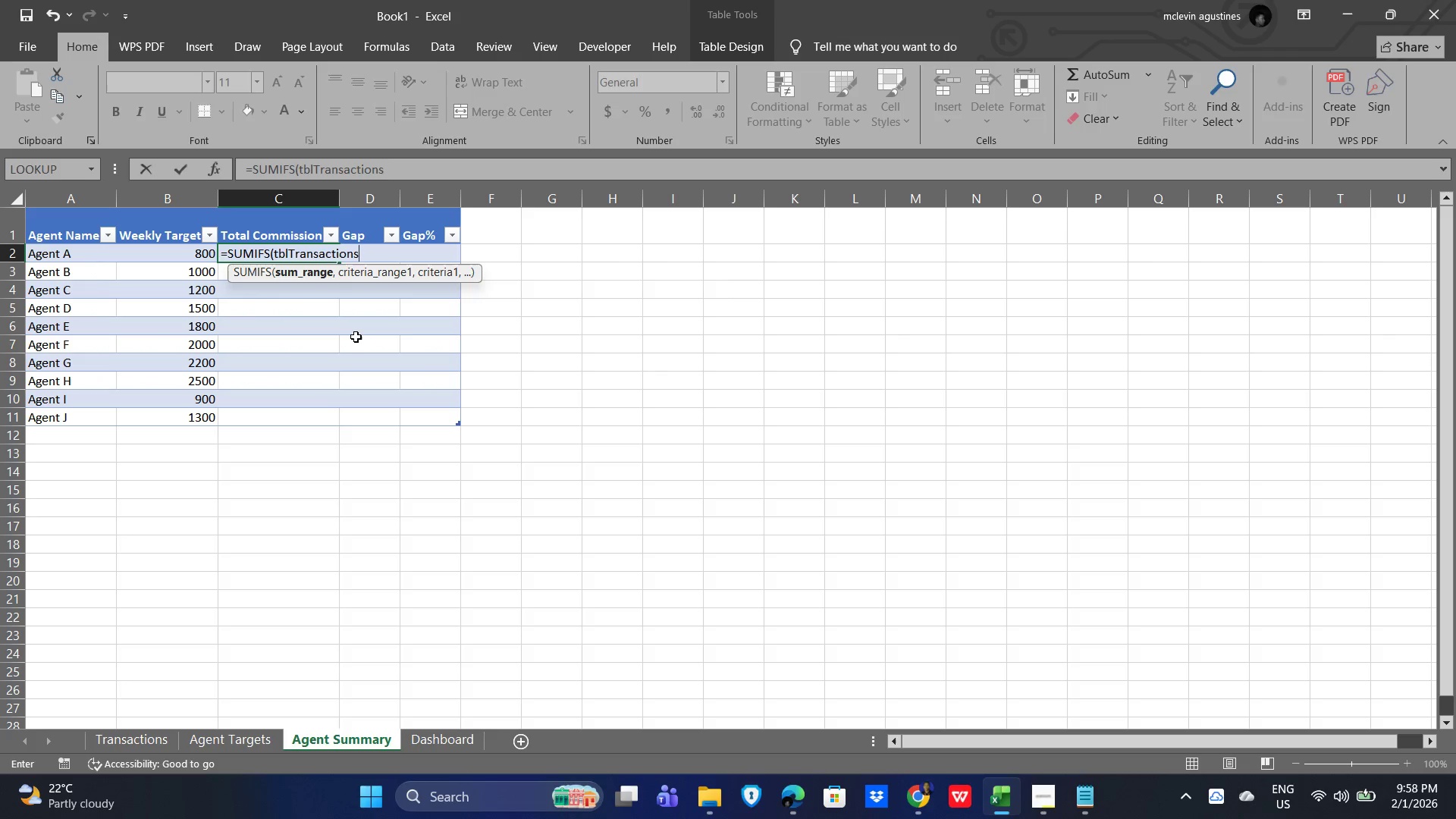 
key(BracketLeft)
 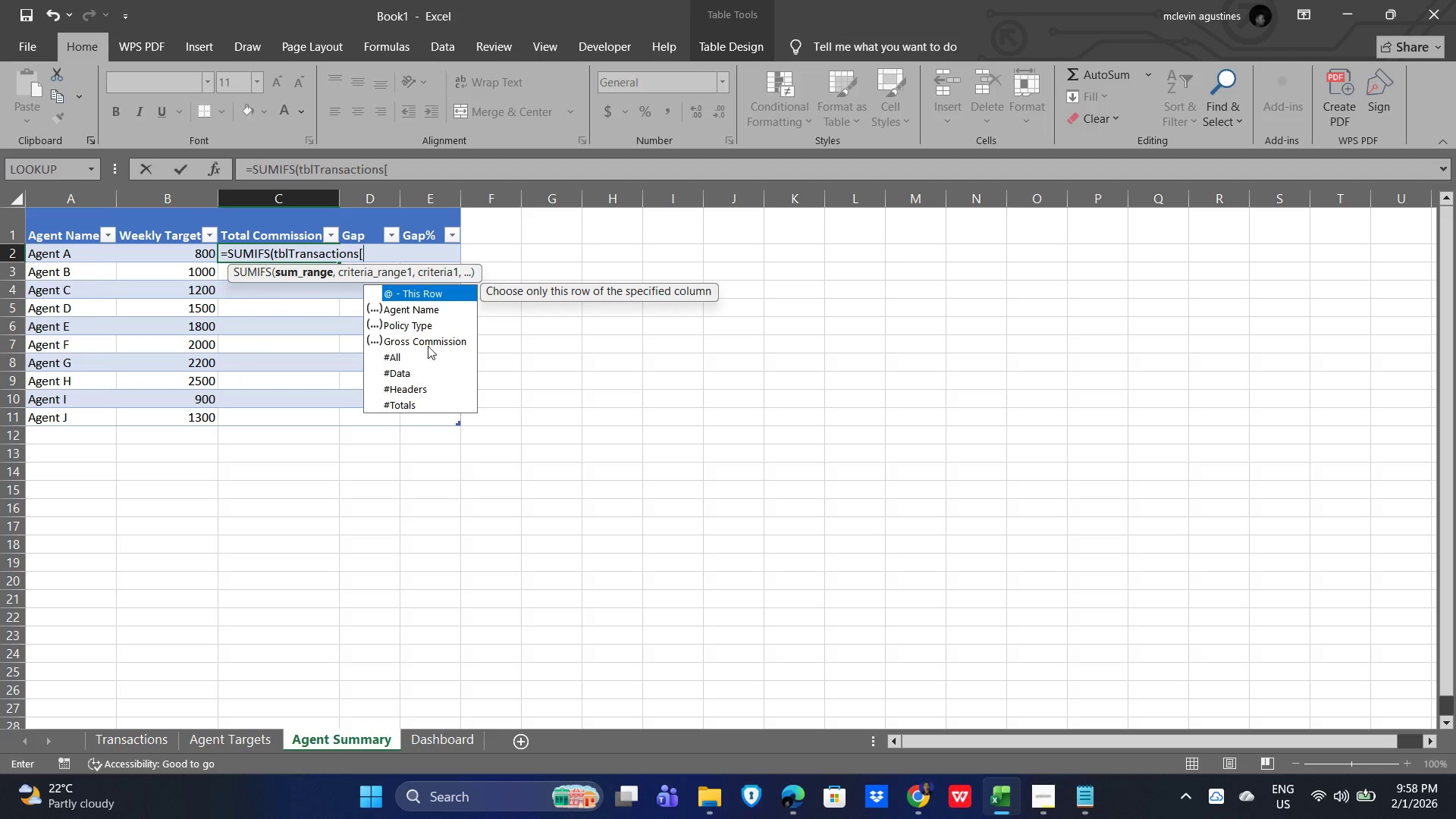 
double_click([435, 344])
 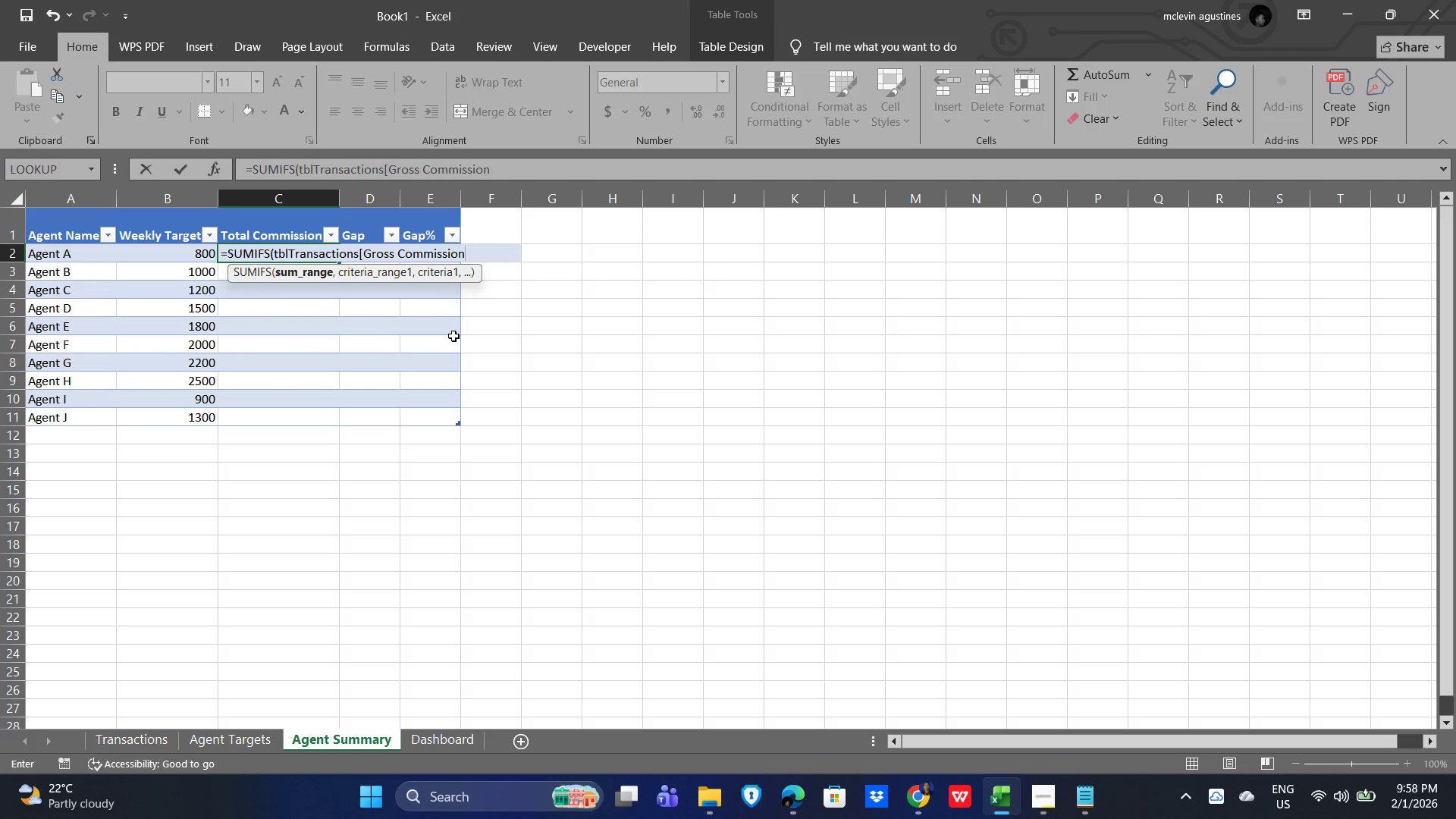 
type(],tbl)
 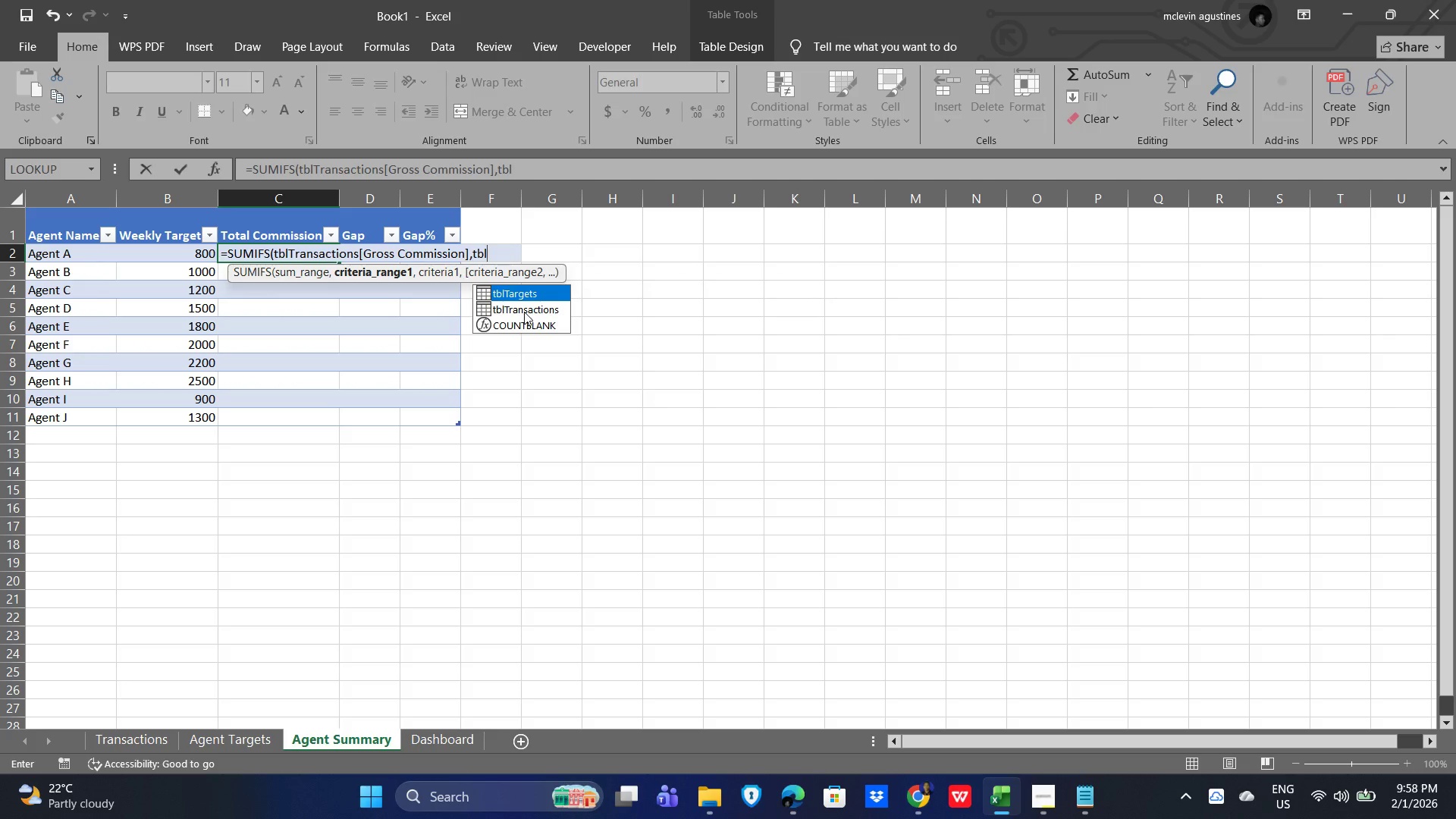 
double_click([528, 310])
 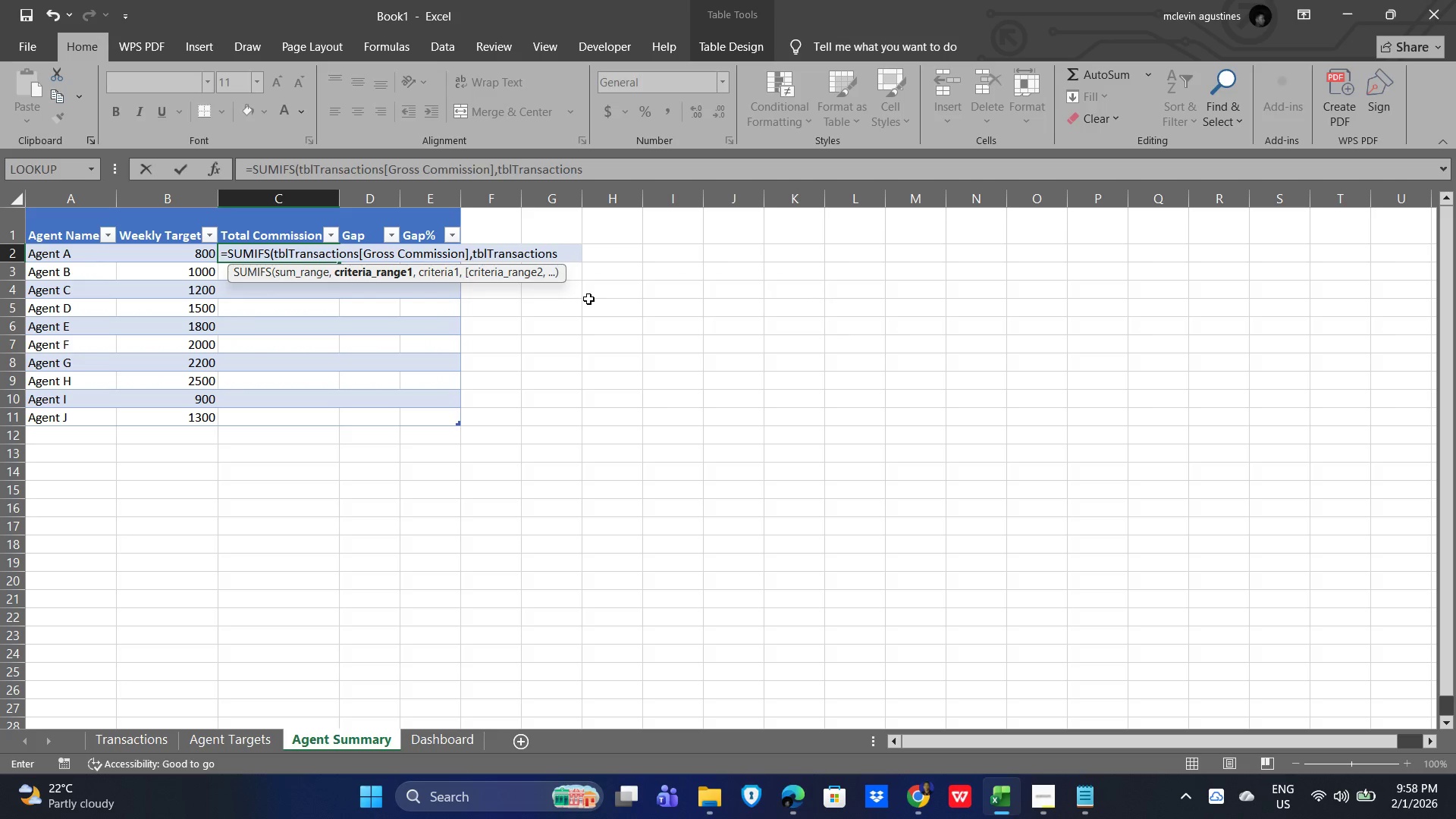 
key(BracketLeft)
 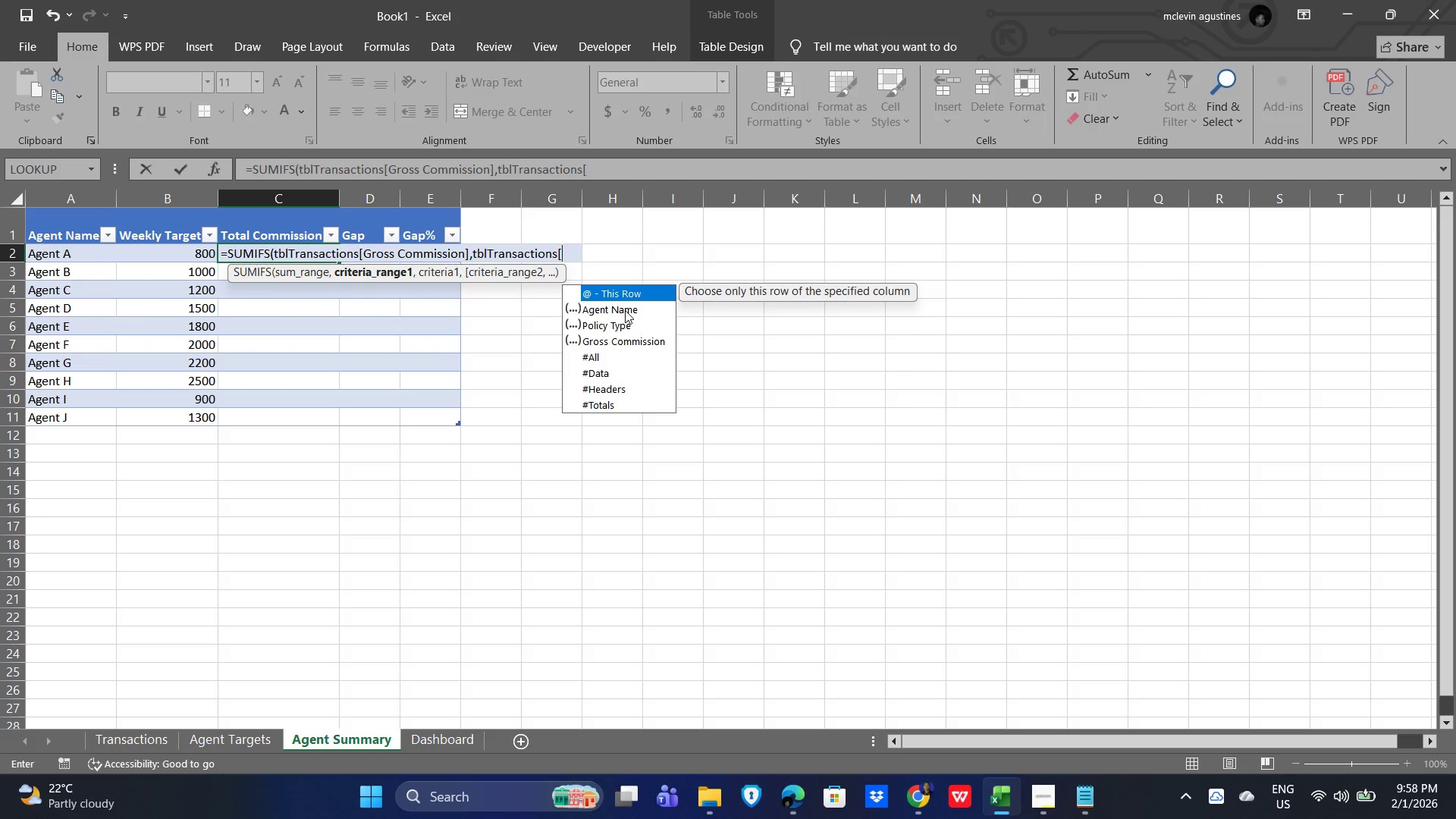 
double_click([626, 309])
 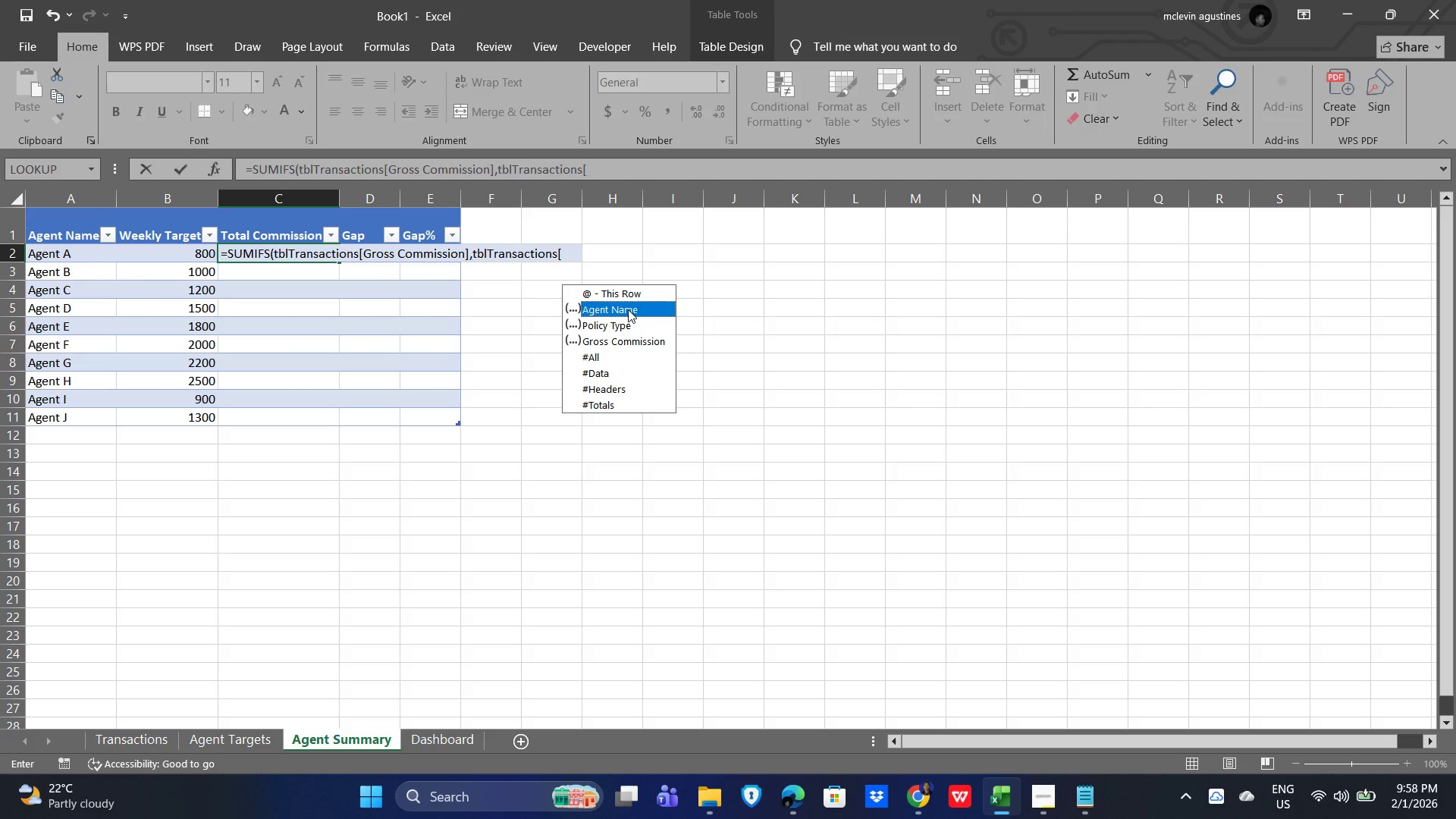 
double_click([628, 309])
 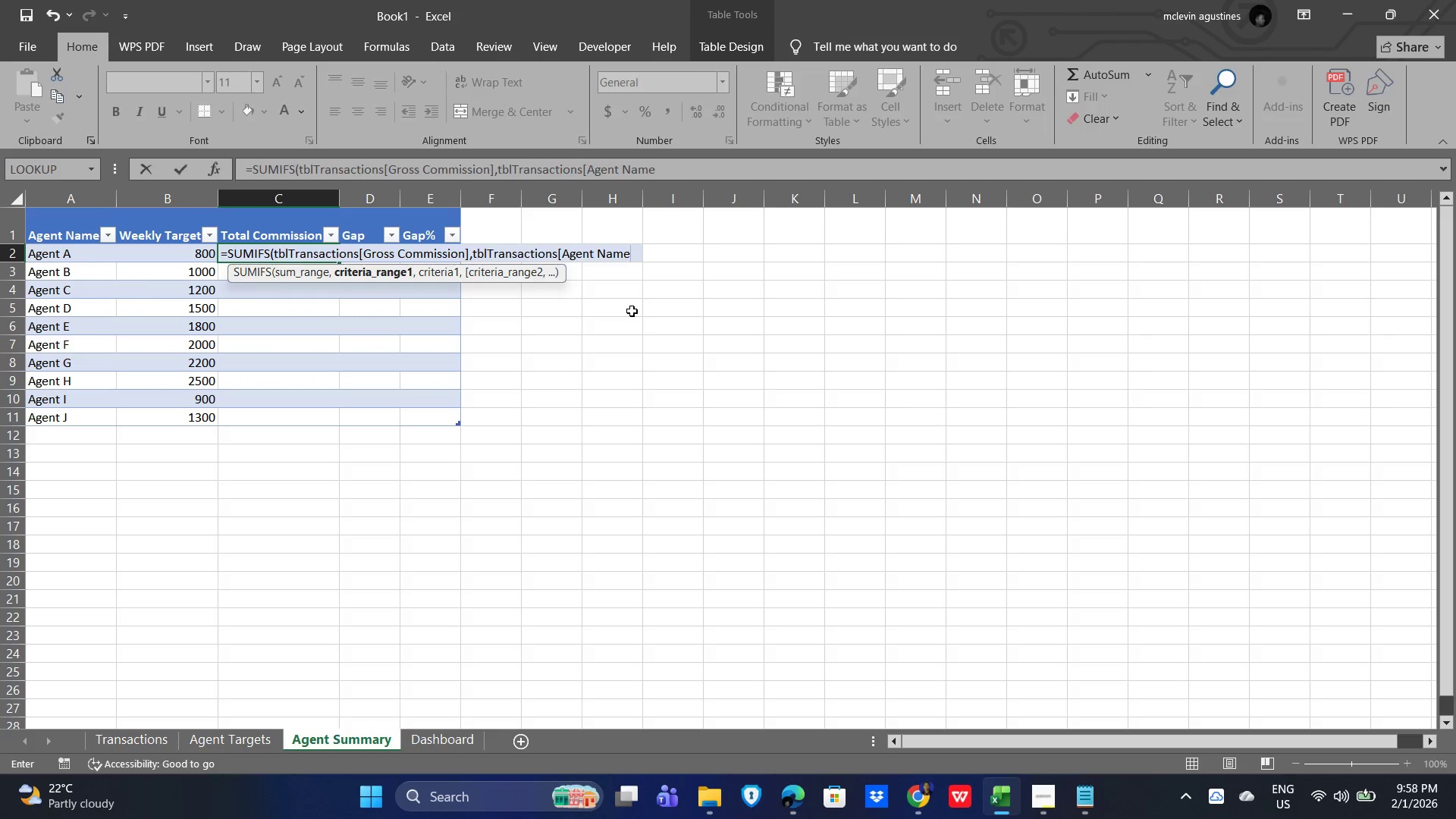 
key(BracketRight)
 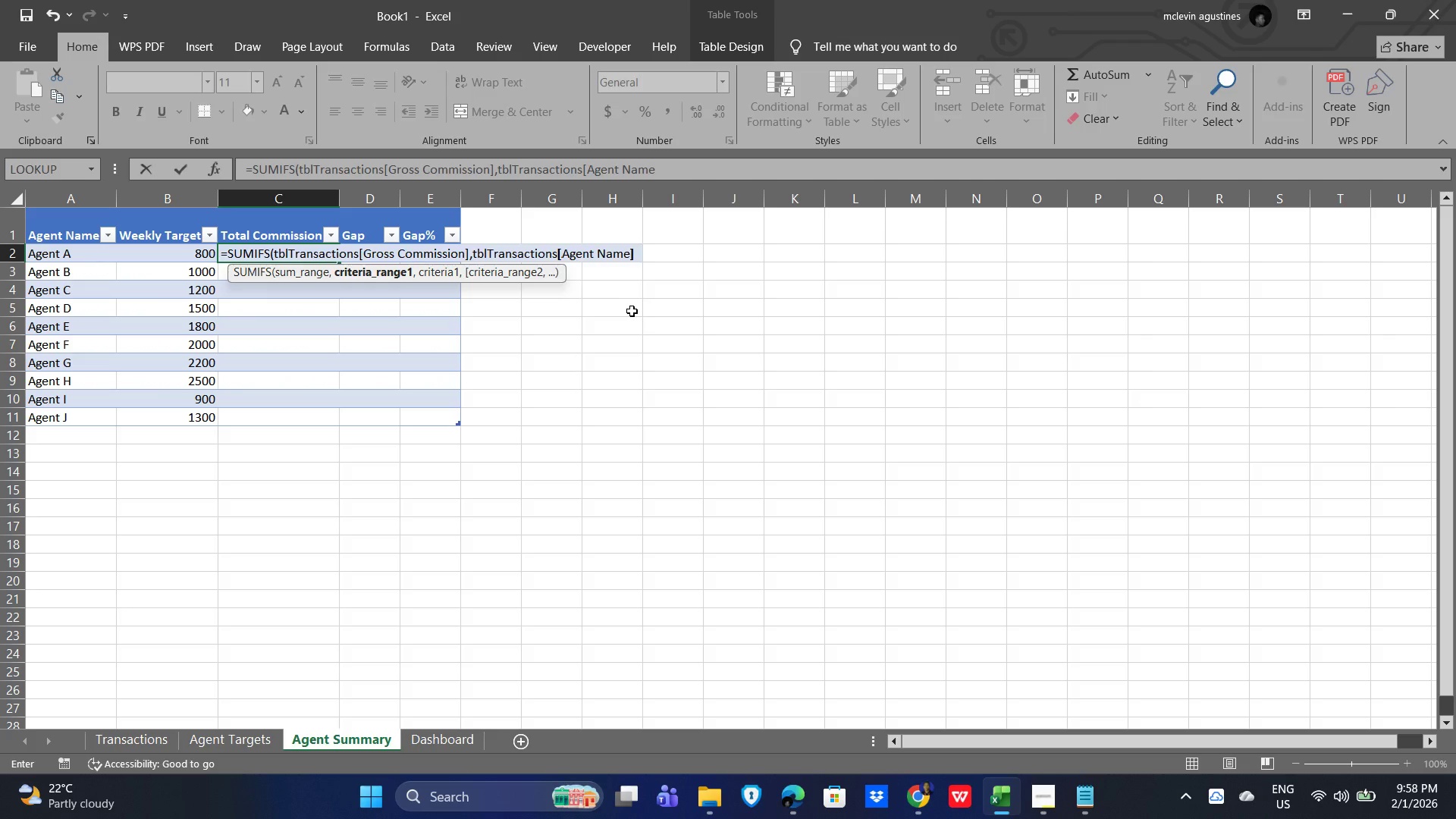 
key(Comma)
 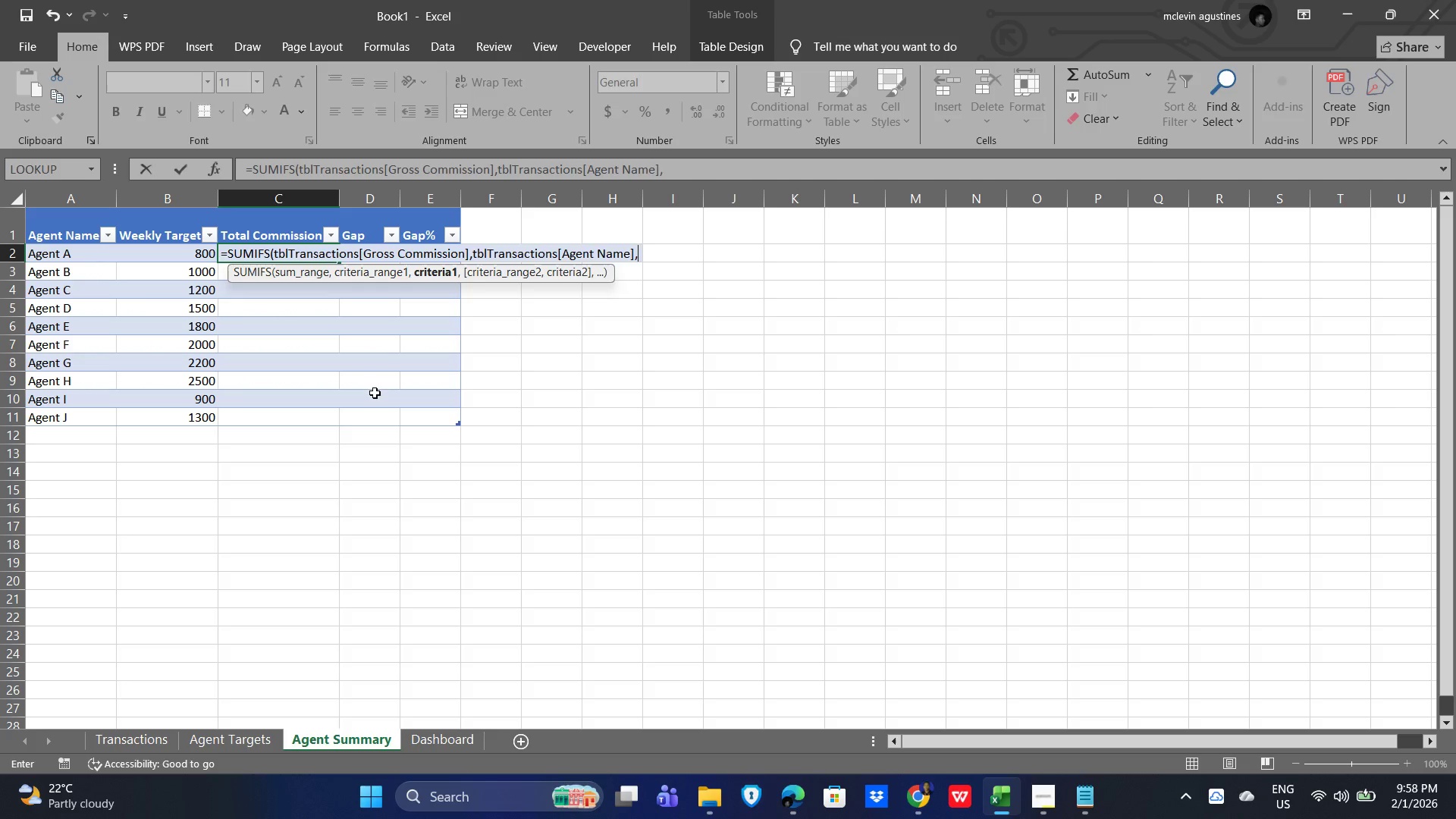 
wait(24.25)
 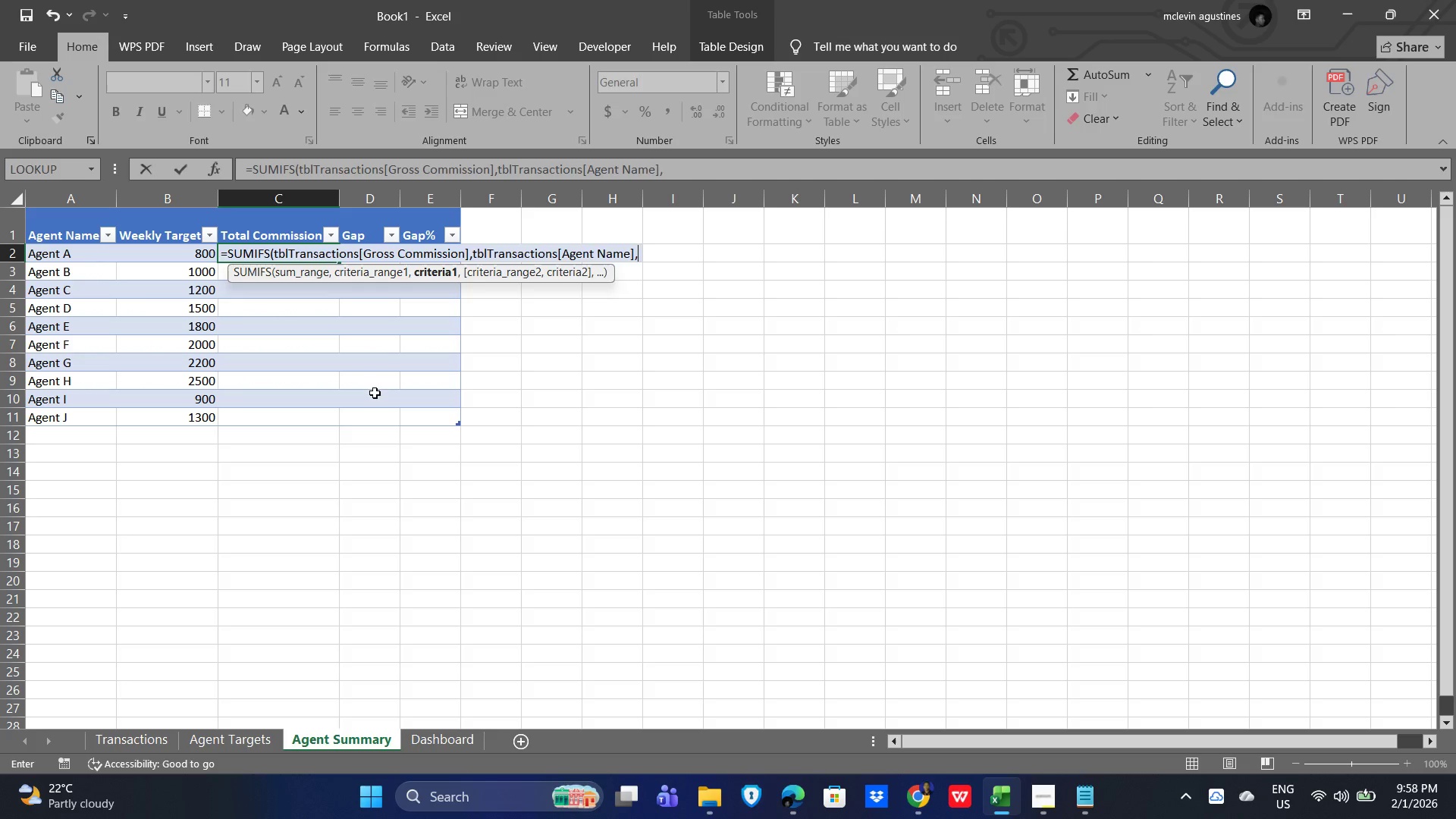 
left_click_drag(start_coordinate=[72, 253], to_coordinate=[39, 418])
 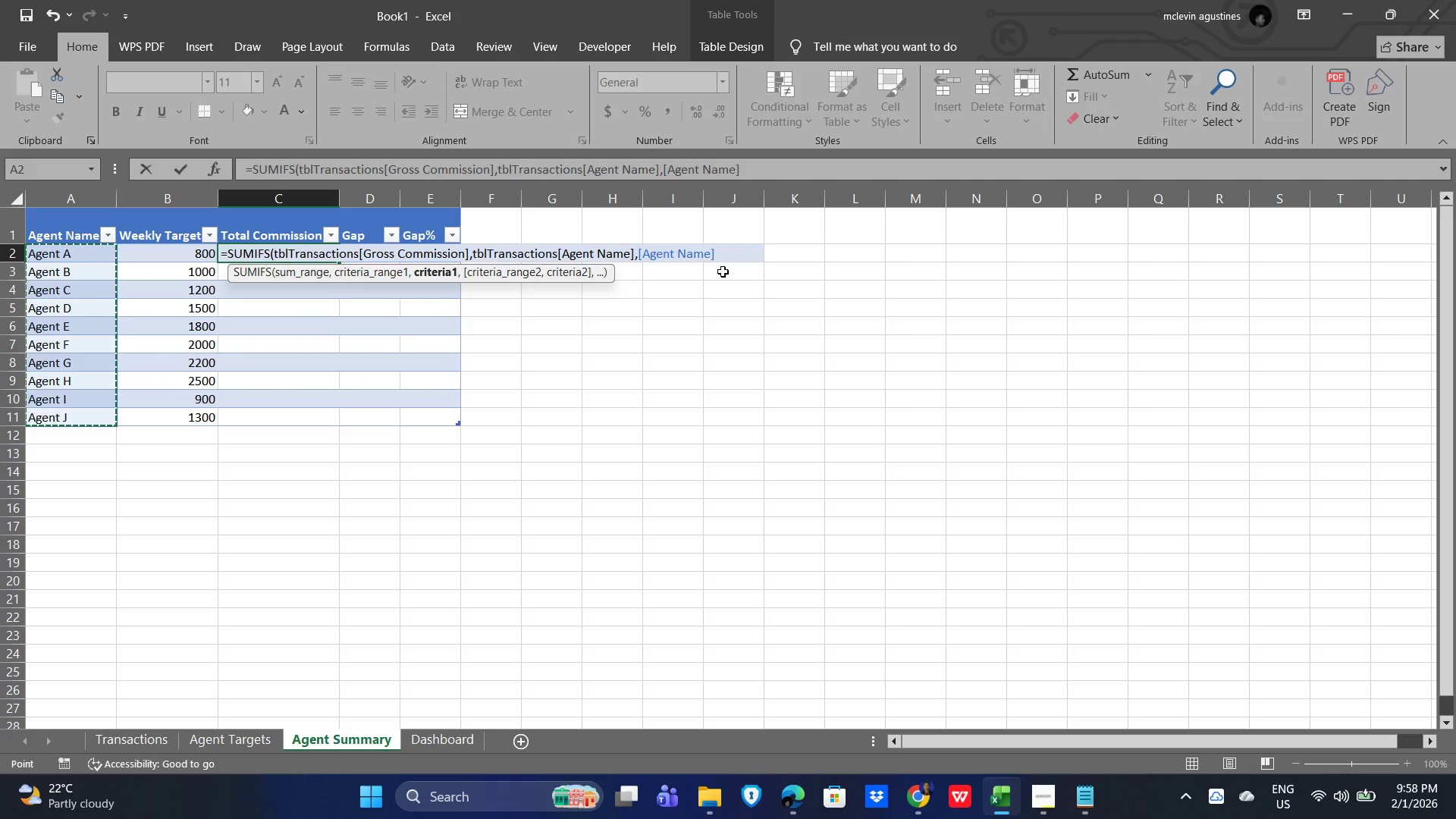 
wait(6.06)
 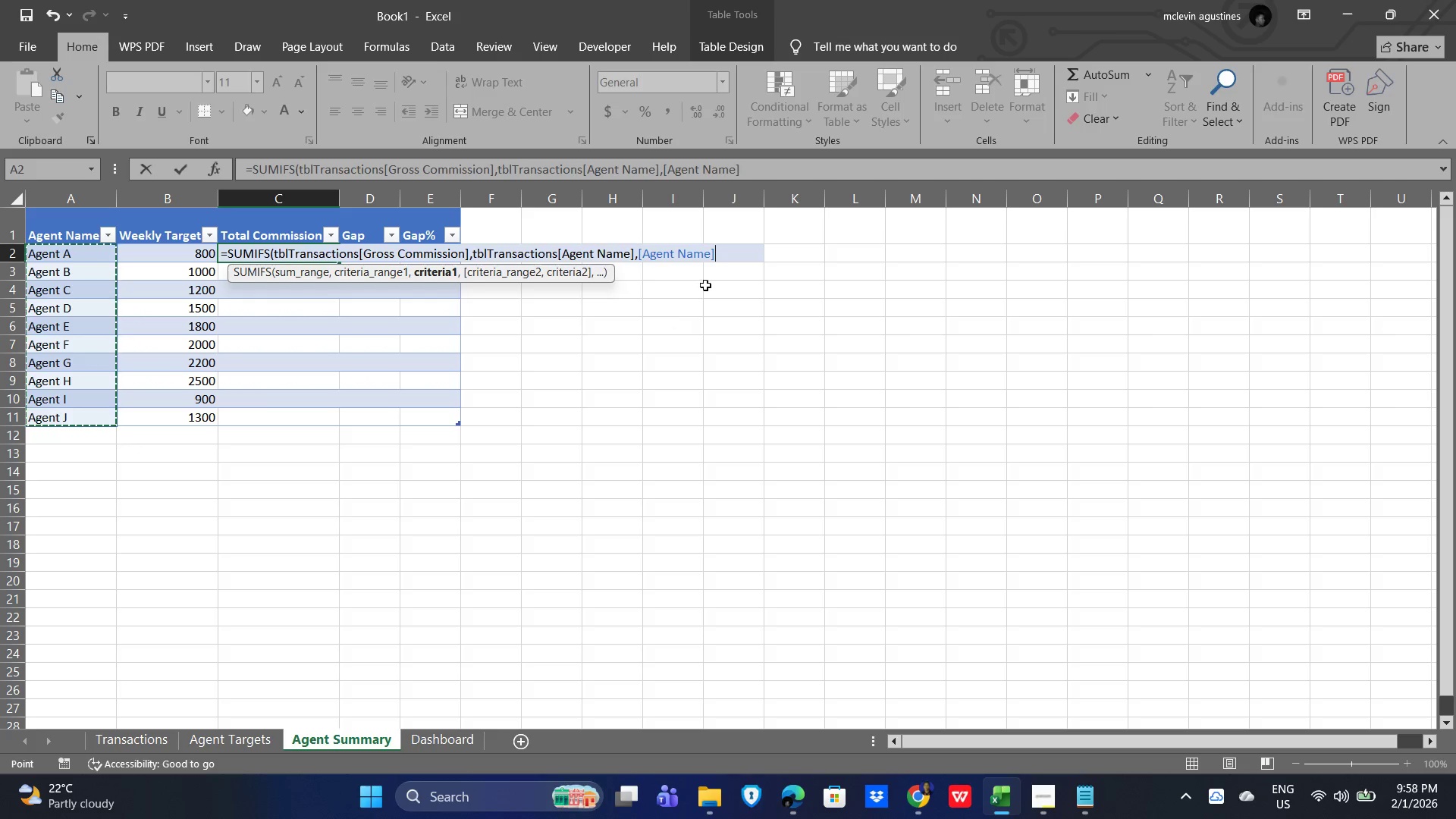 
key(Shift+0)
 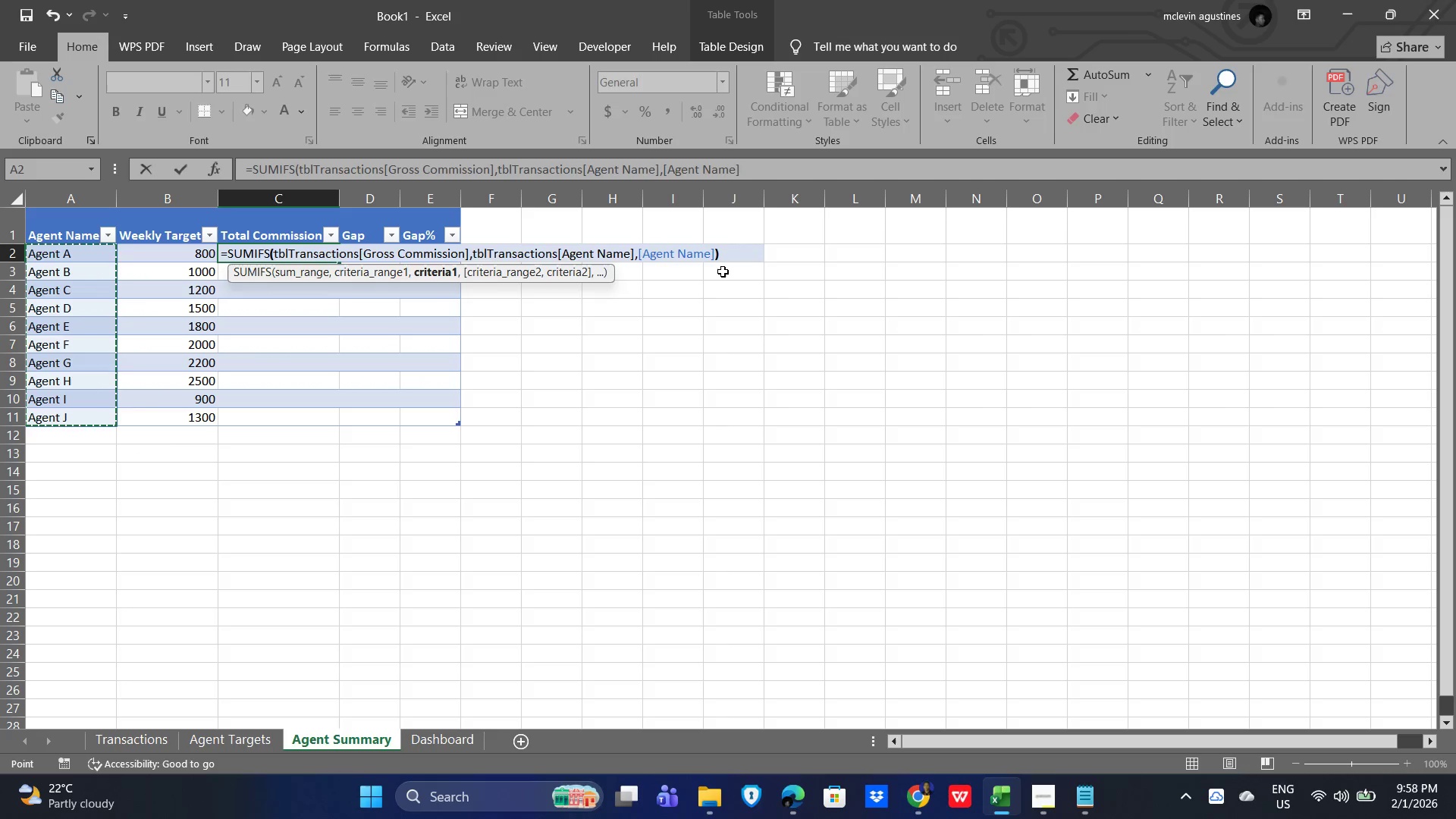 
key(Enter)
 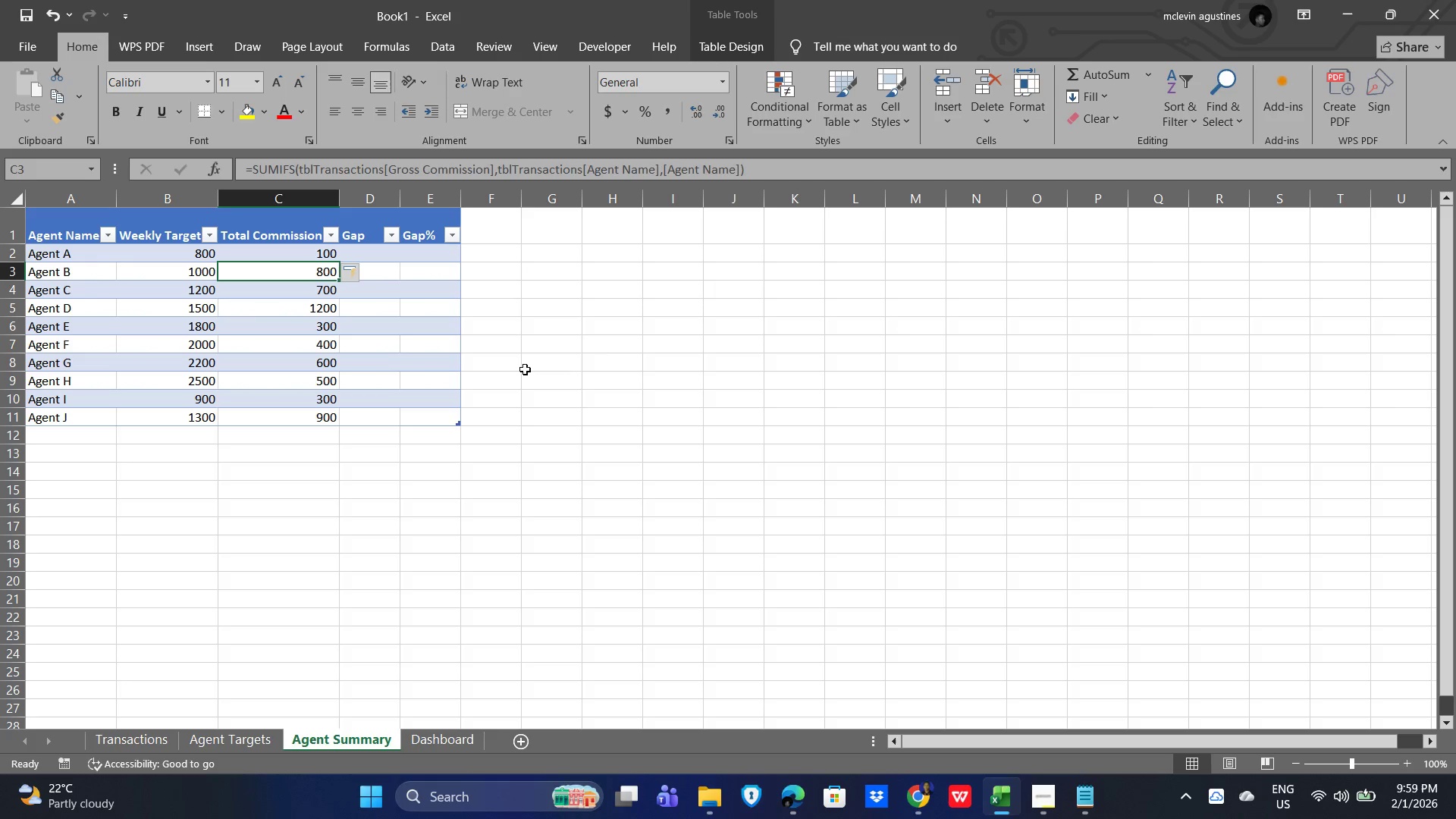 
left_click_drag(start_coordinate=[608, 369], to_coordinate=[611, 362])
 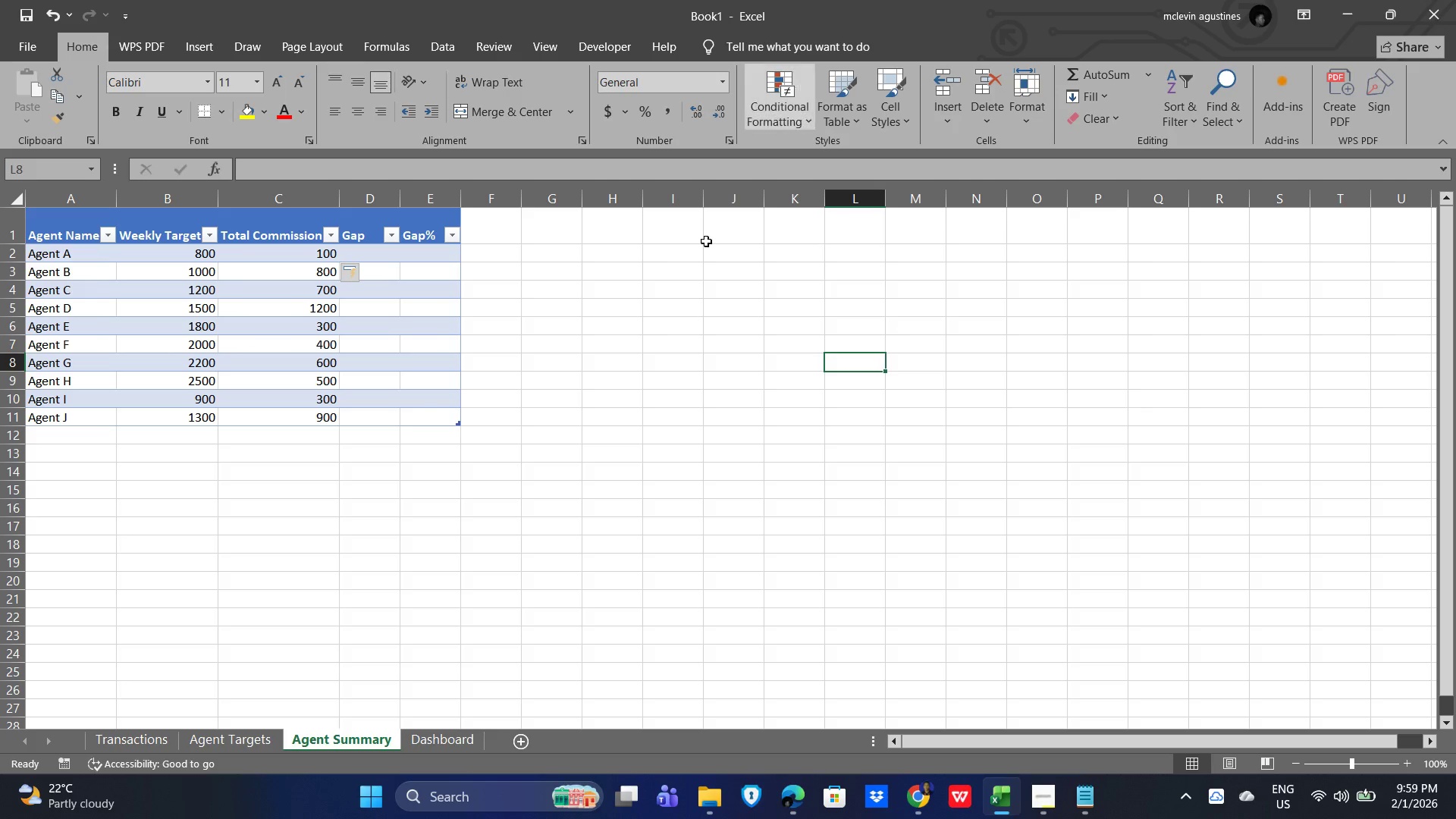 
wait(45.7)
 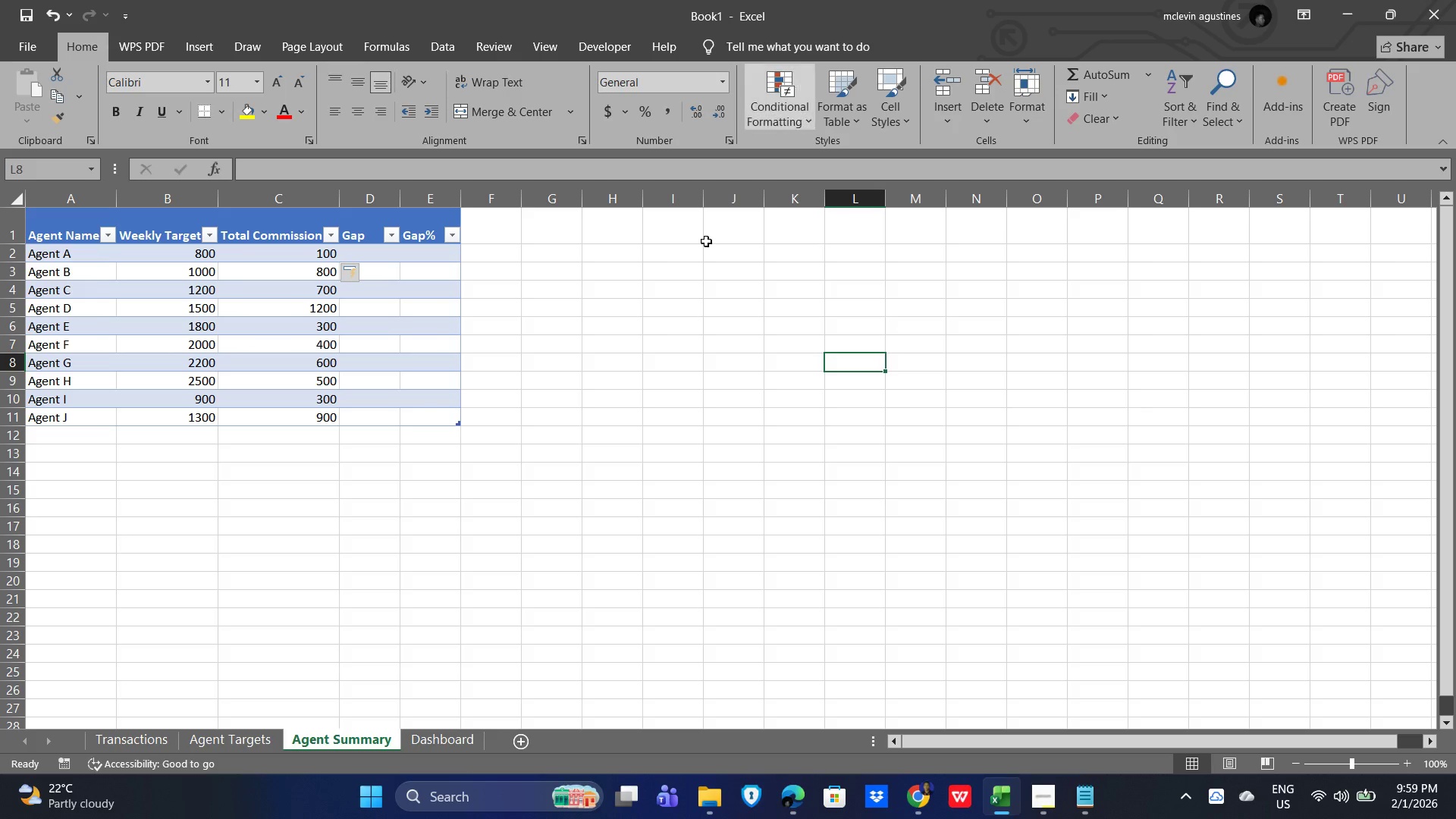 
left_click([250, 473])
 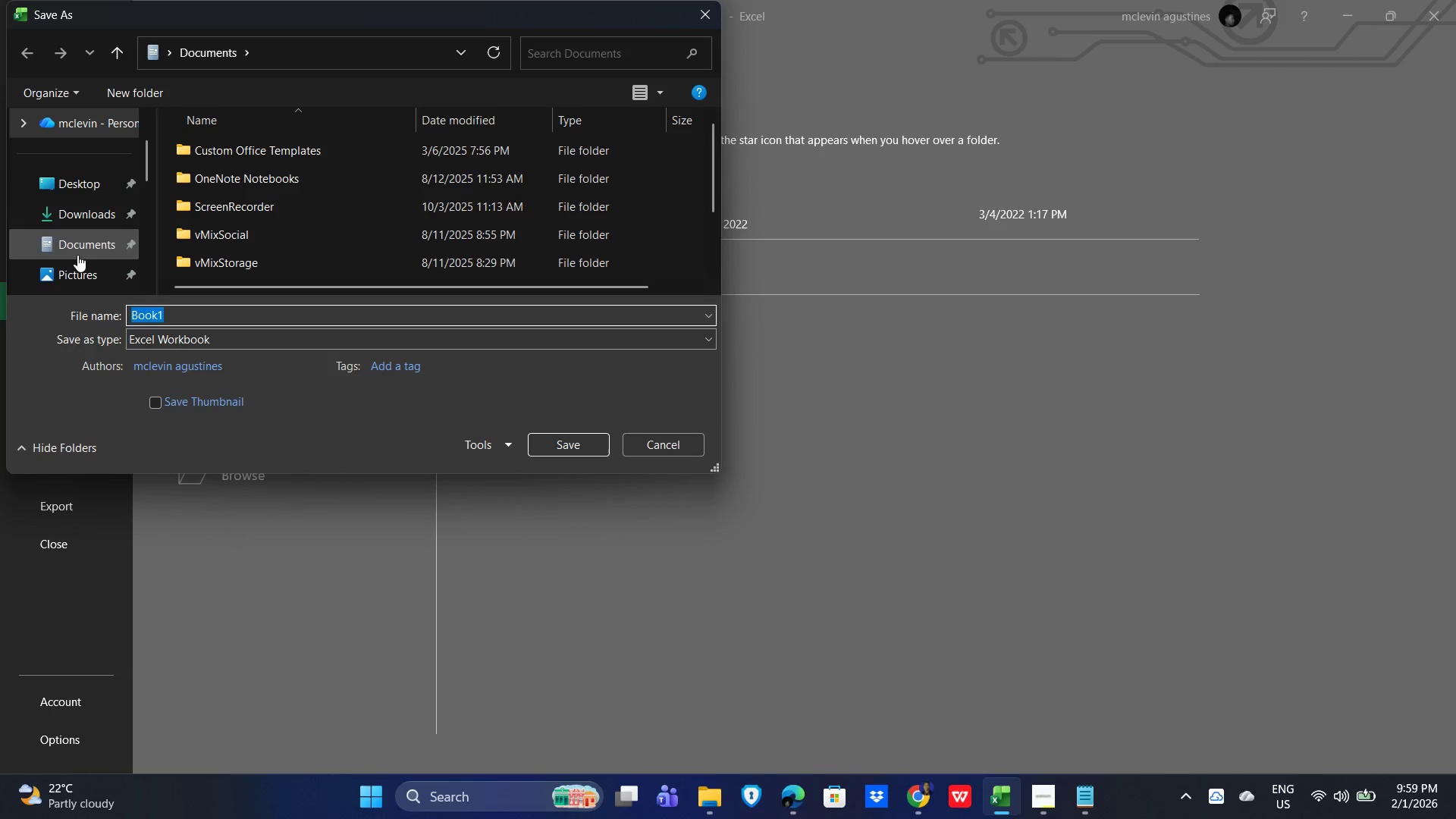 
scroll: coordinate [302, 253], scroll_direction: down, amount: 4.0
 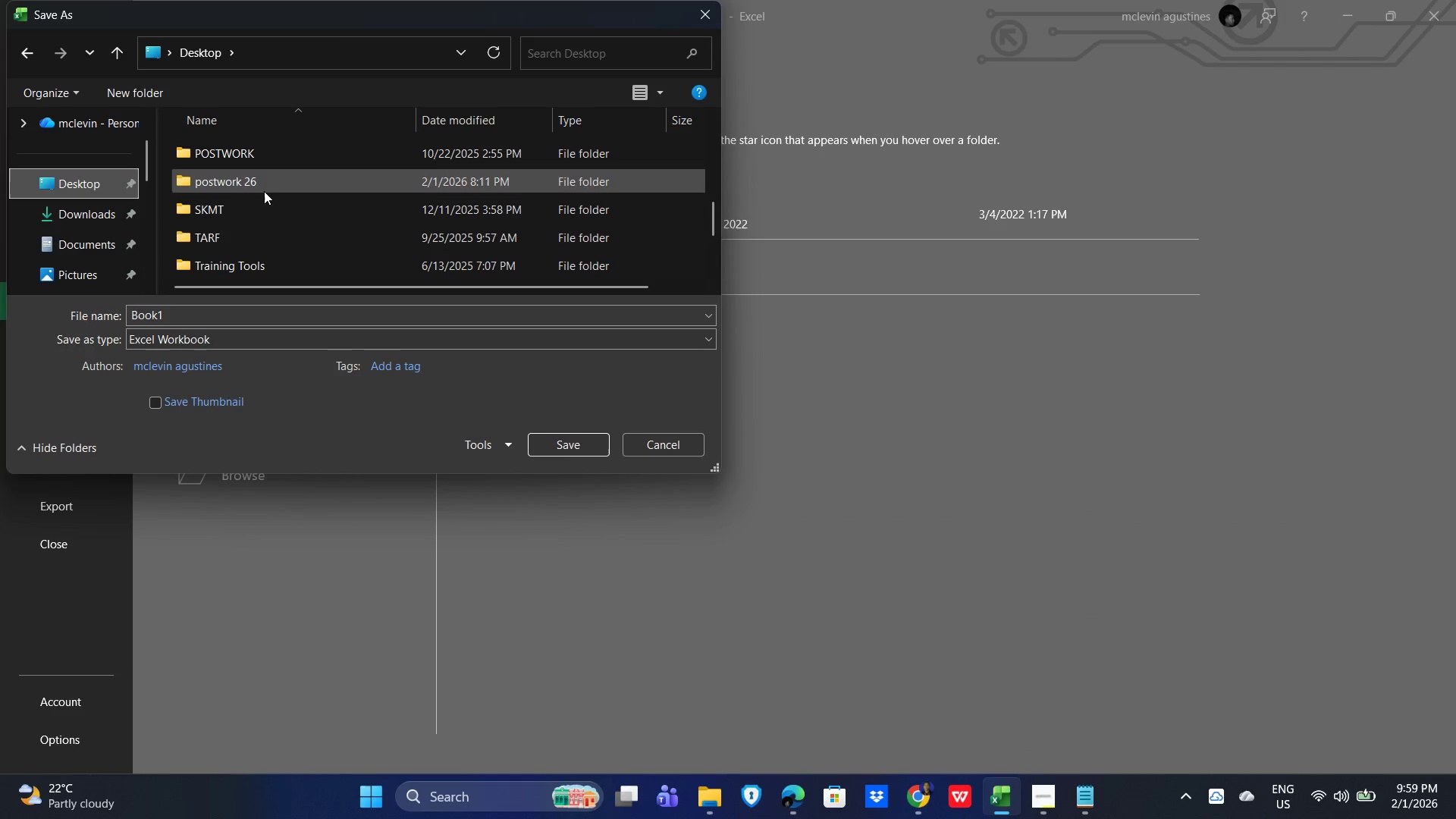 
double_click([265, 190])
 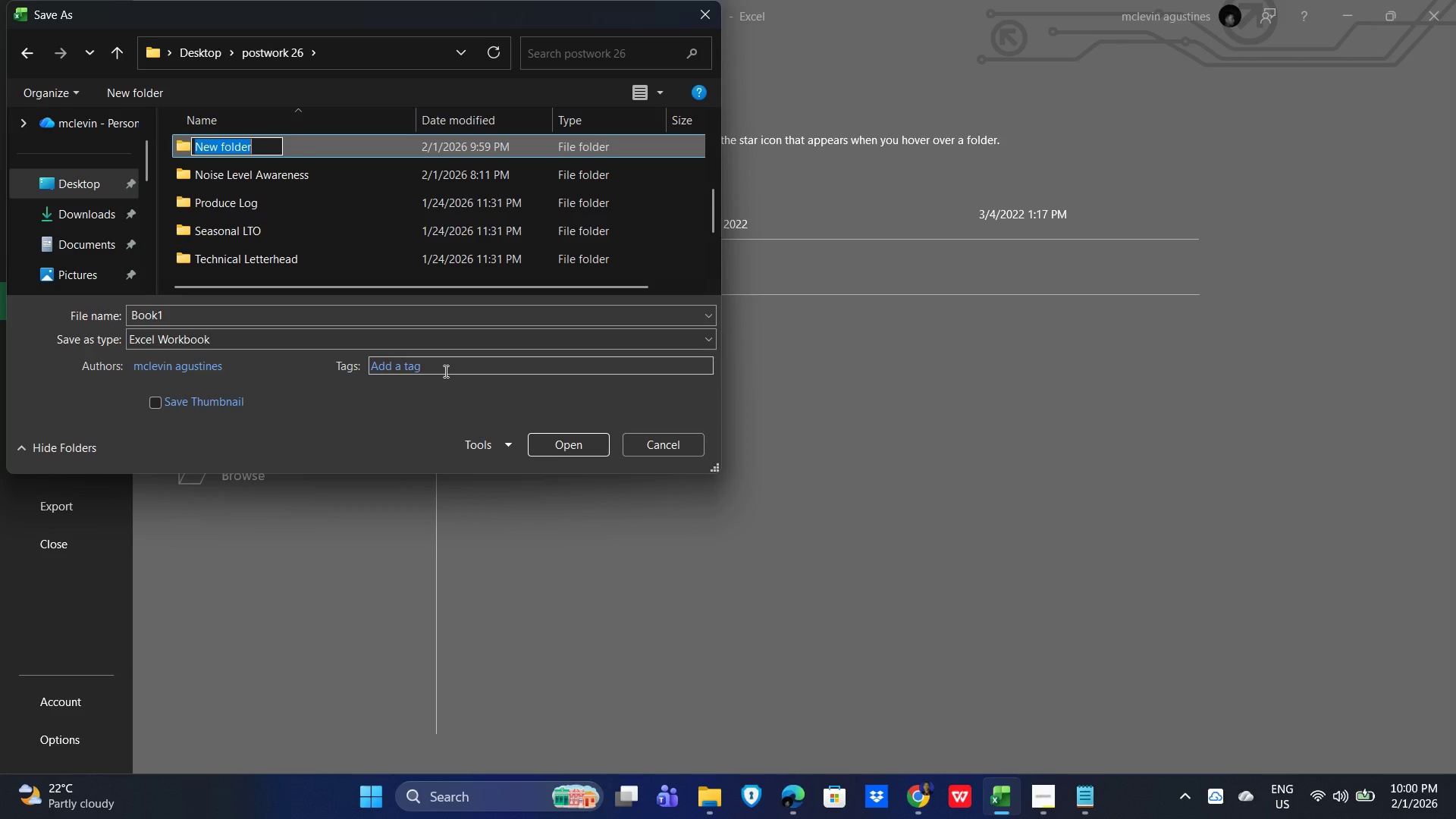 
wait(16.52)
 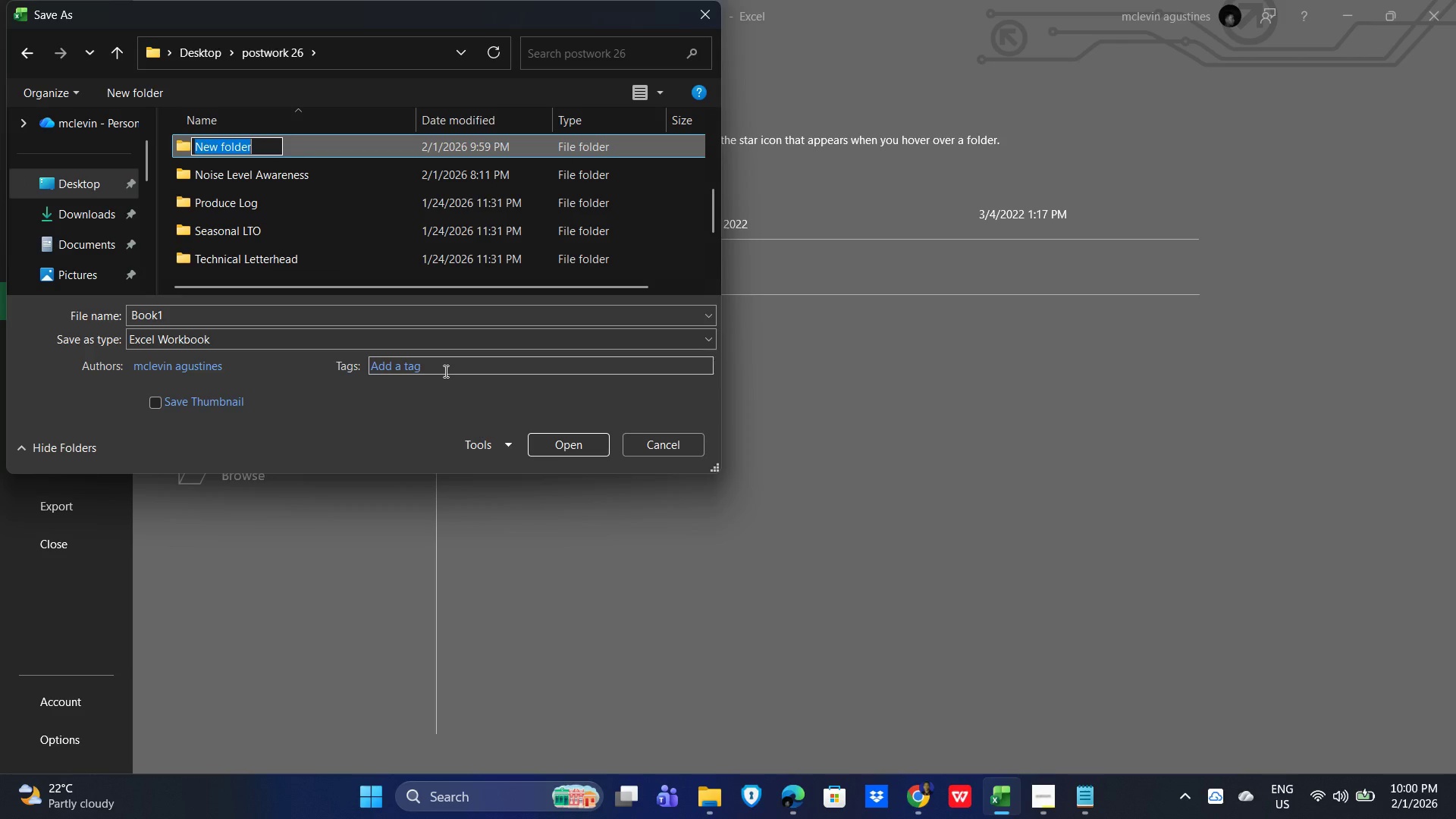 
type(Weeky_Agent_Commision)
 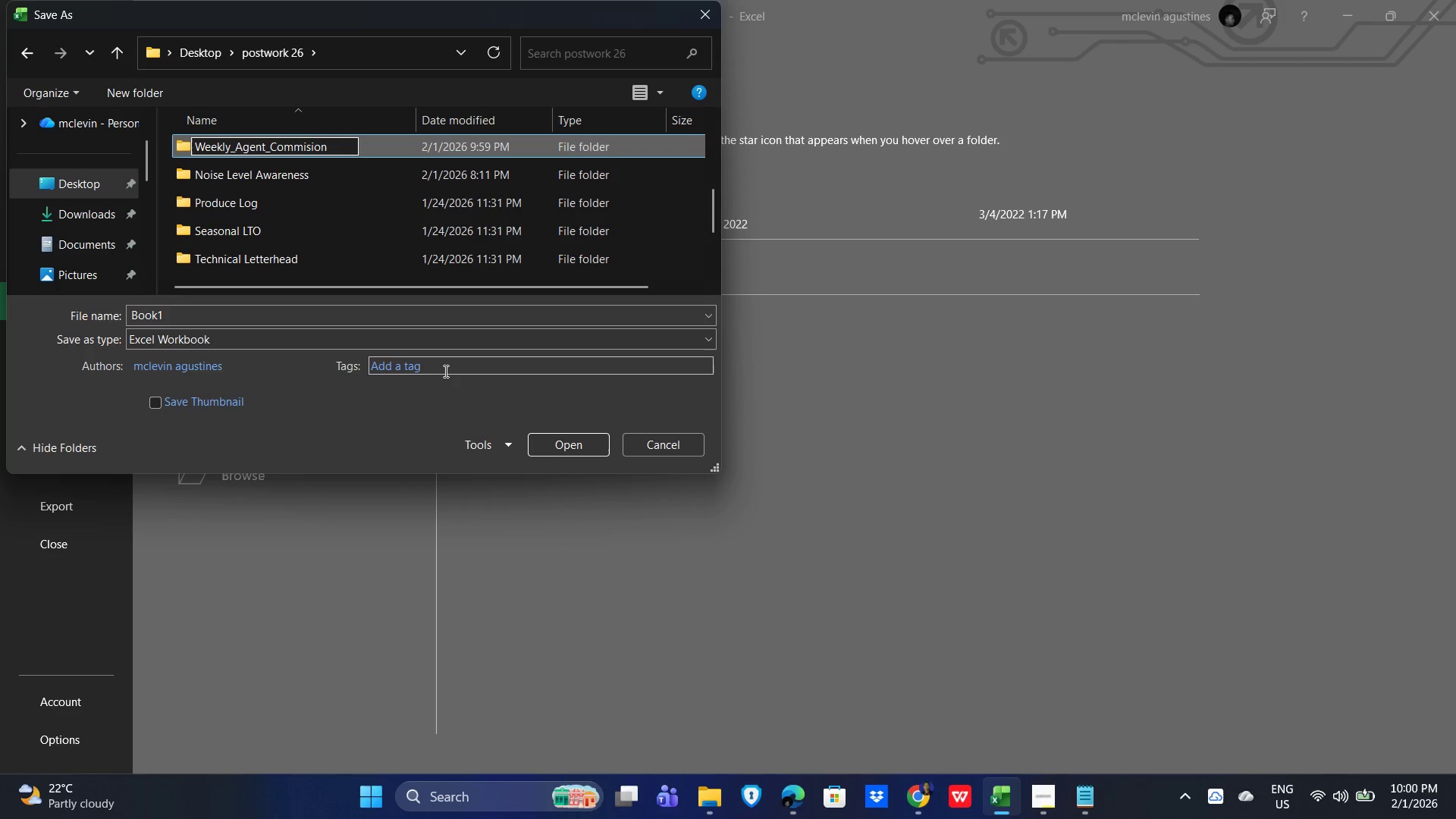 
wait(6.0)
 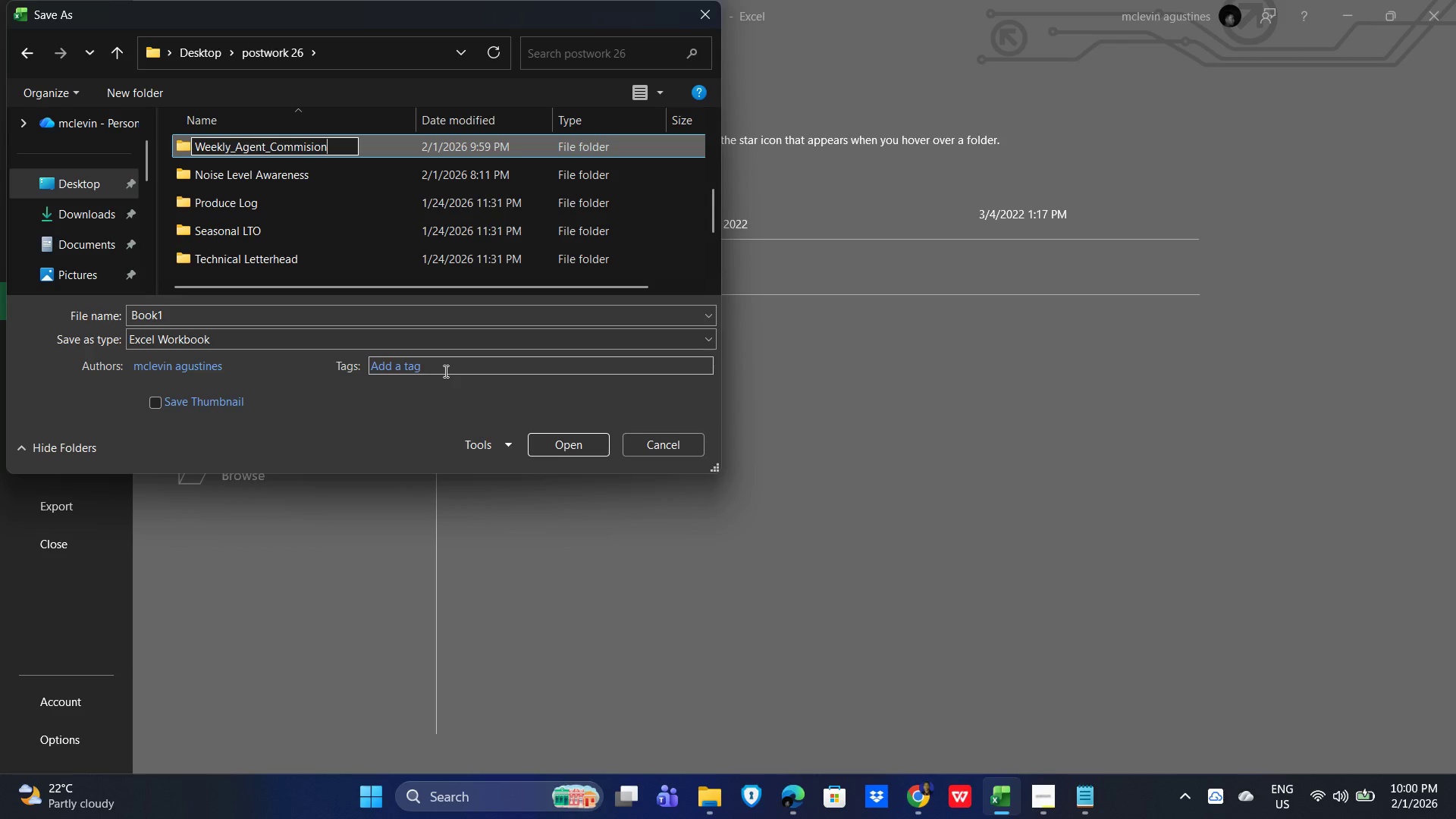 
type(_Gap_ANALu)
key(Backspace)
type(ysis)
 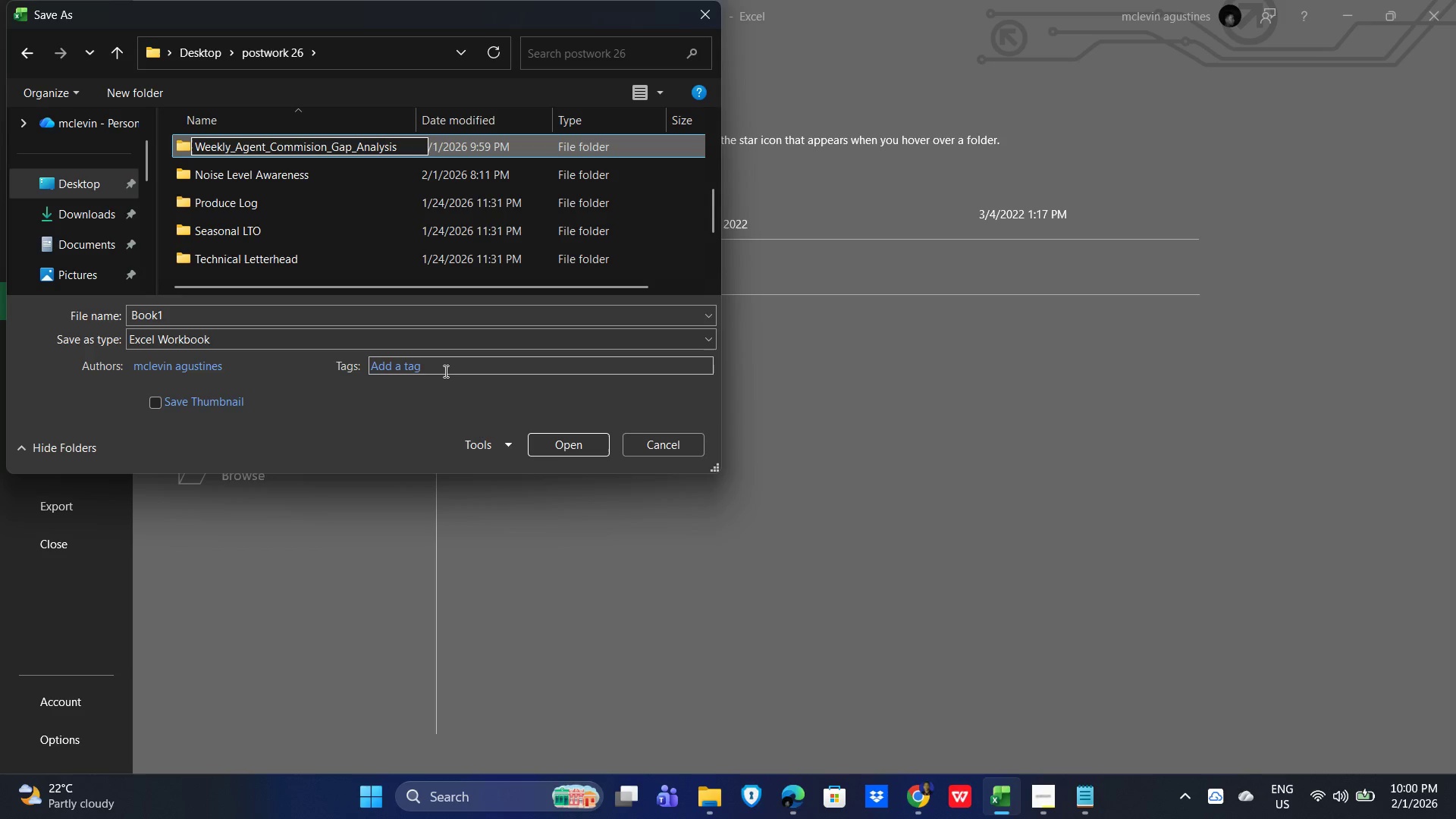 
wait(5.42)
 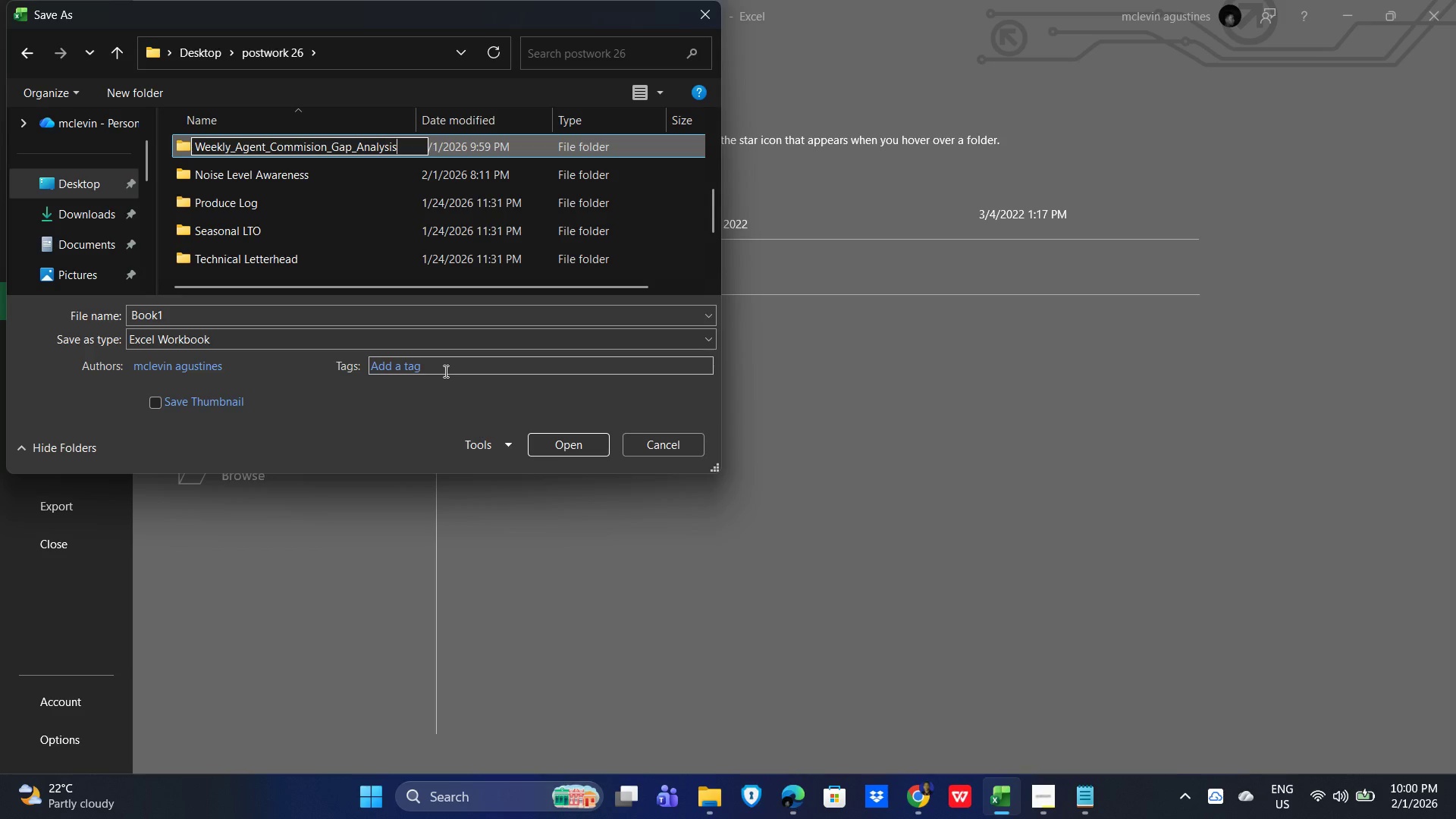 
left_click_drag(start_coordinate=[402, 144], to_coordinate=[188, 148])
 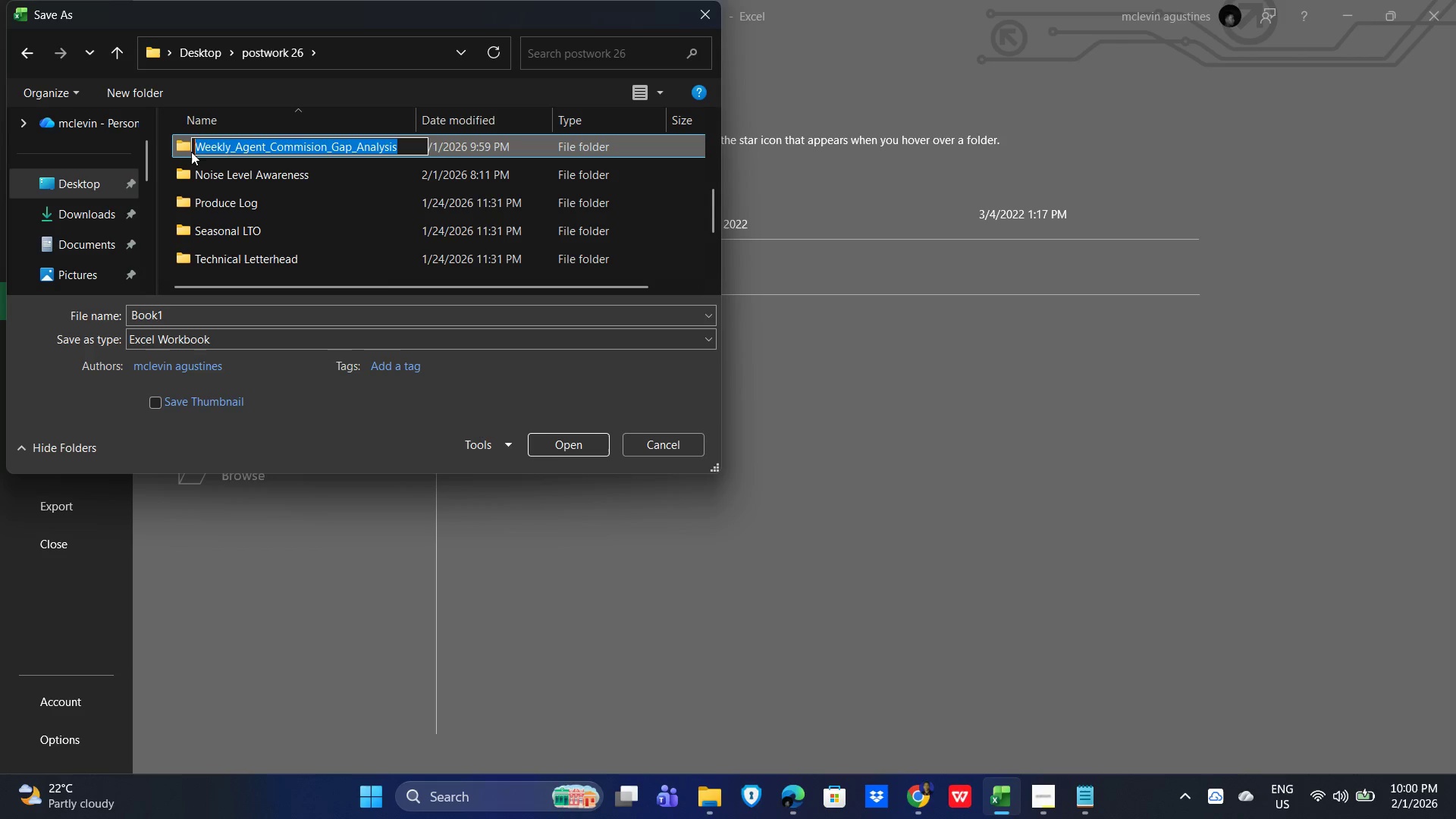 
key(Control+C)
 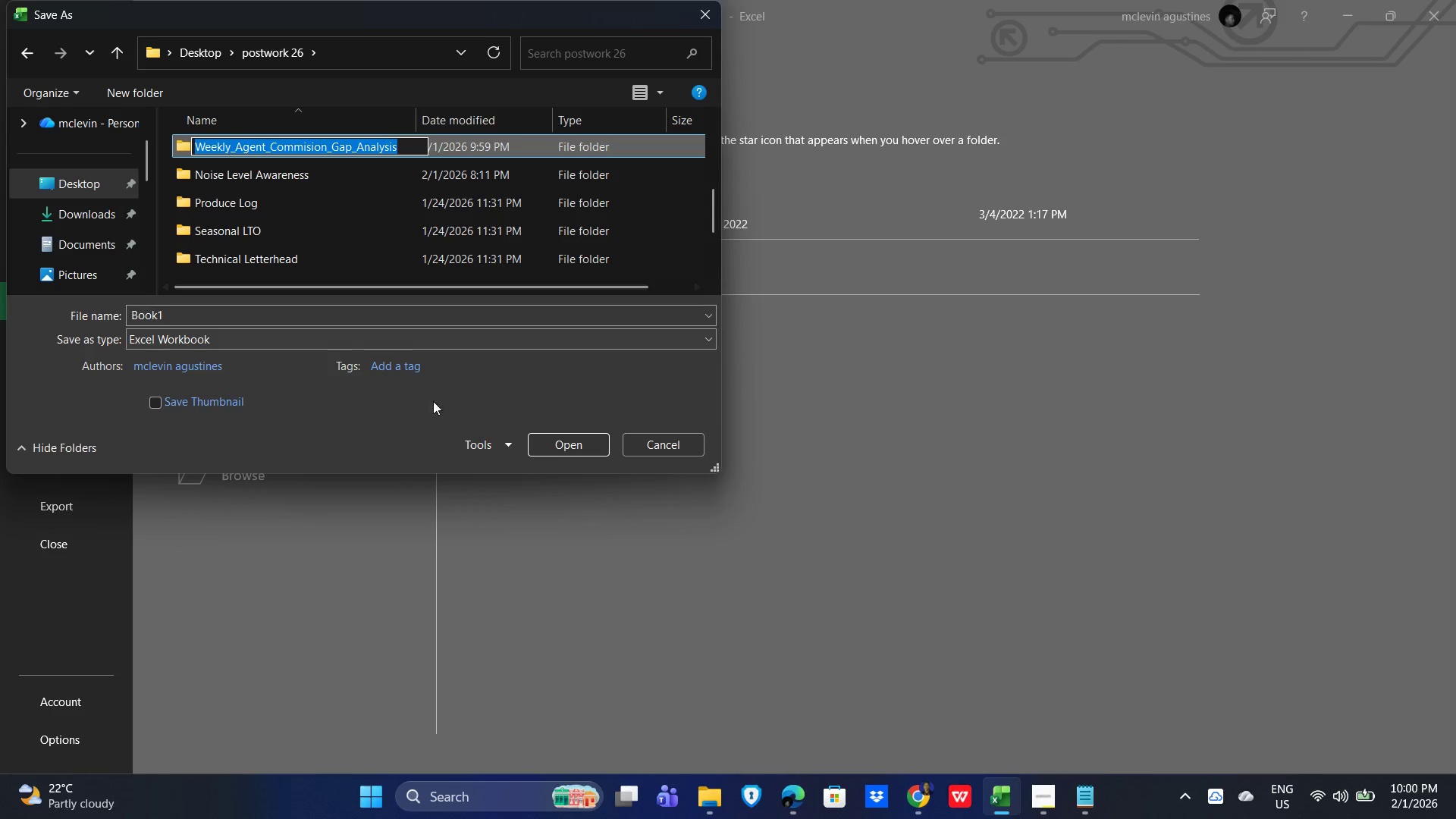 
left_click([522, 398])
 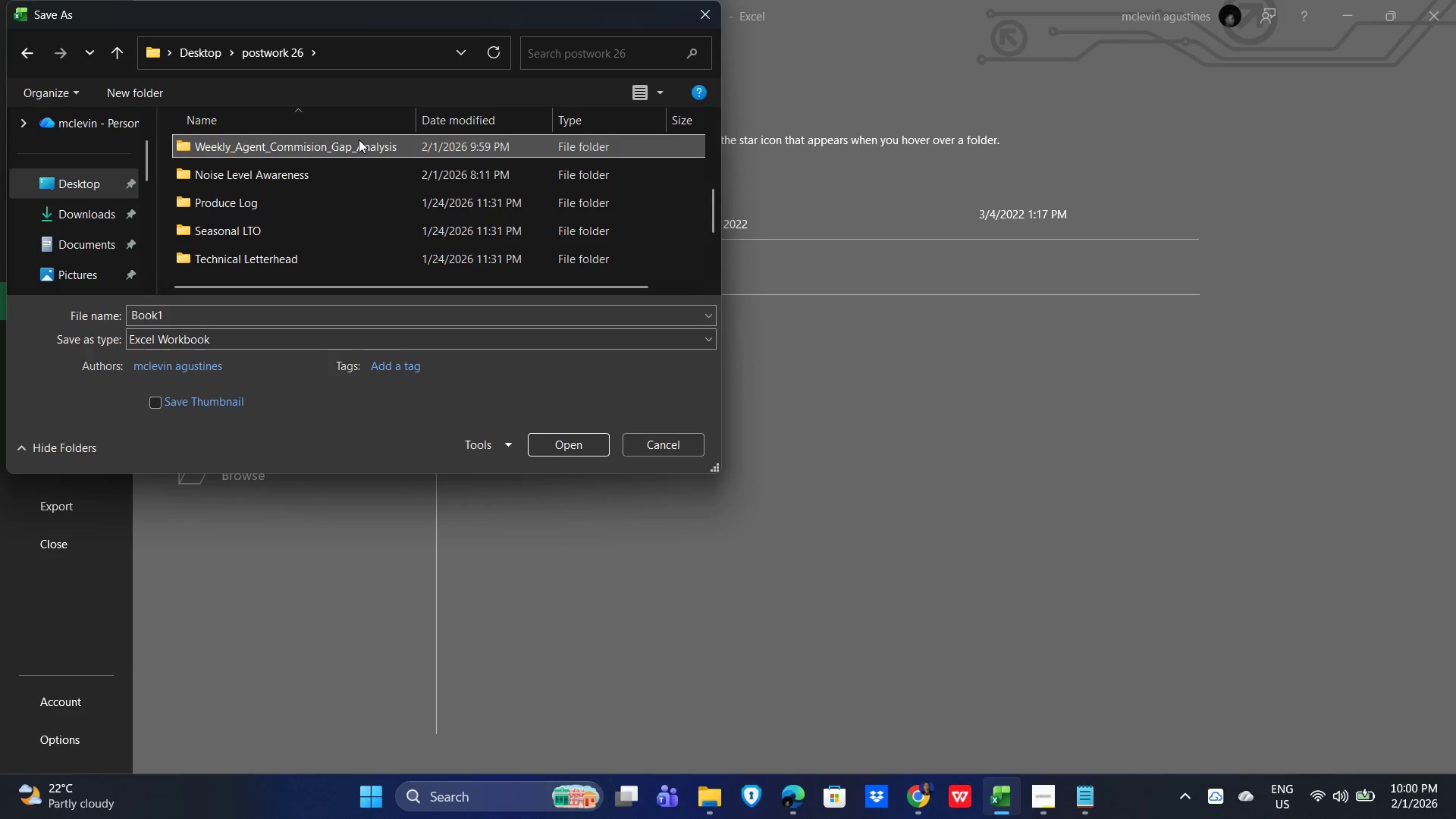 
double_click([359, 140])
 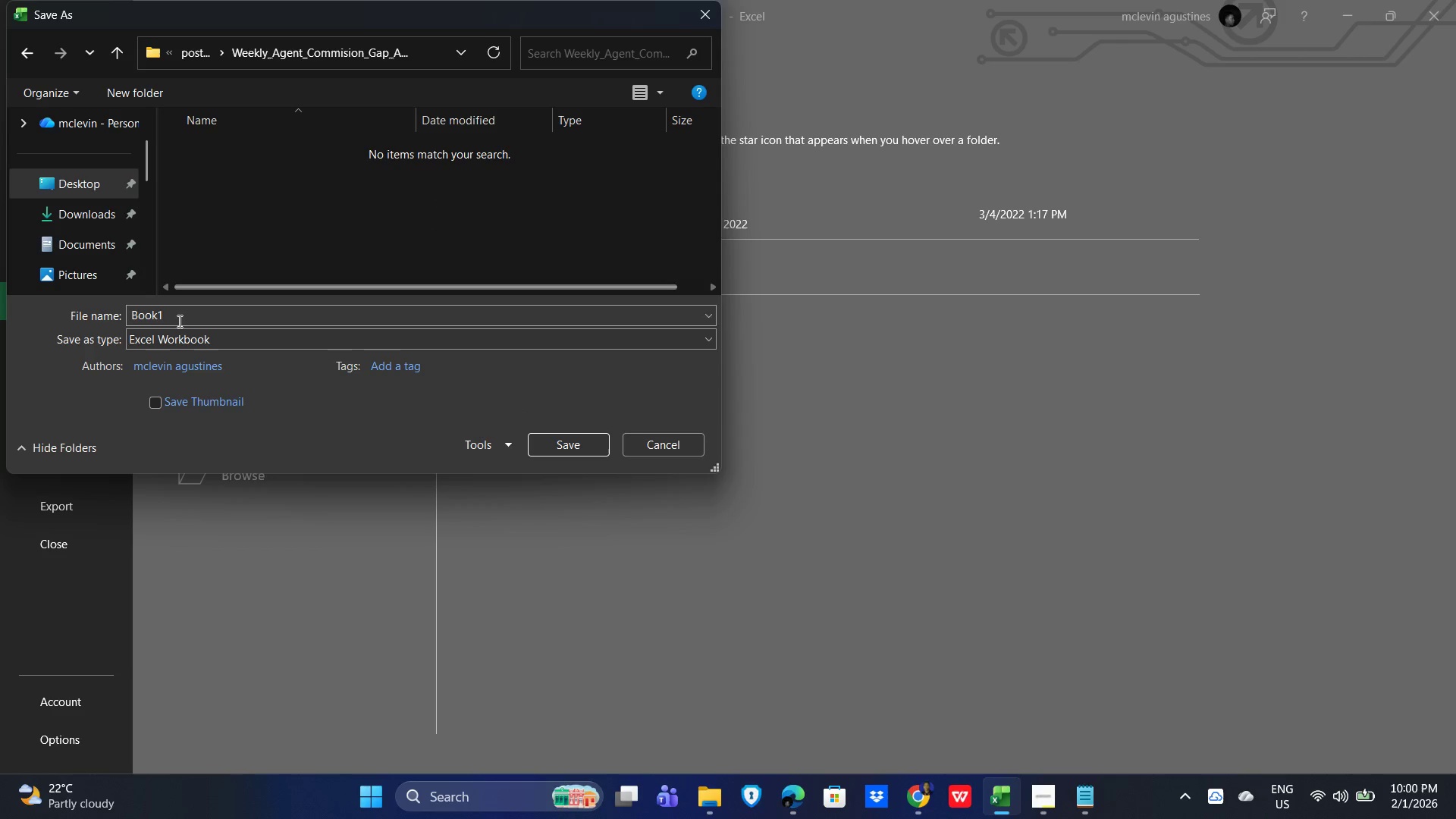 
left_click_drag(start_coordinate=[178, 321], to_coordinate=[123, 310])
 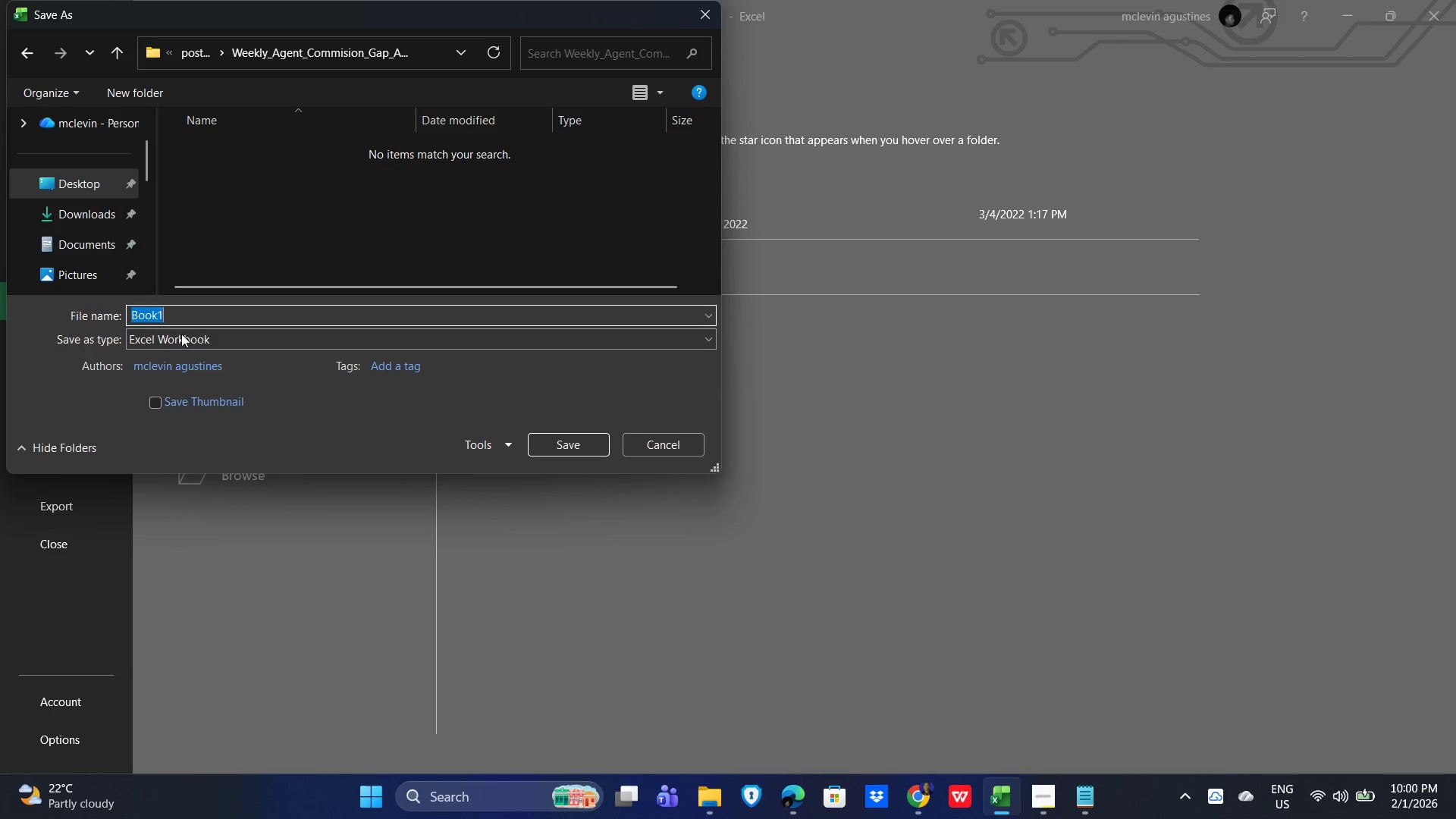 
key(Control+V)
 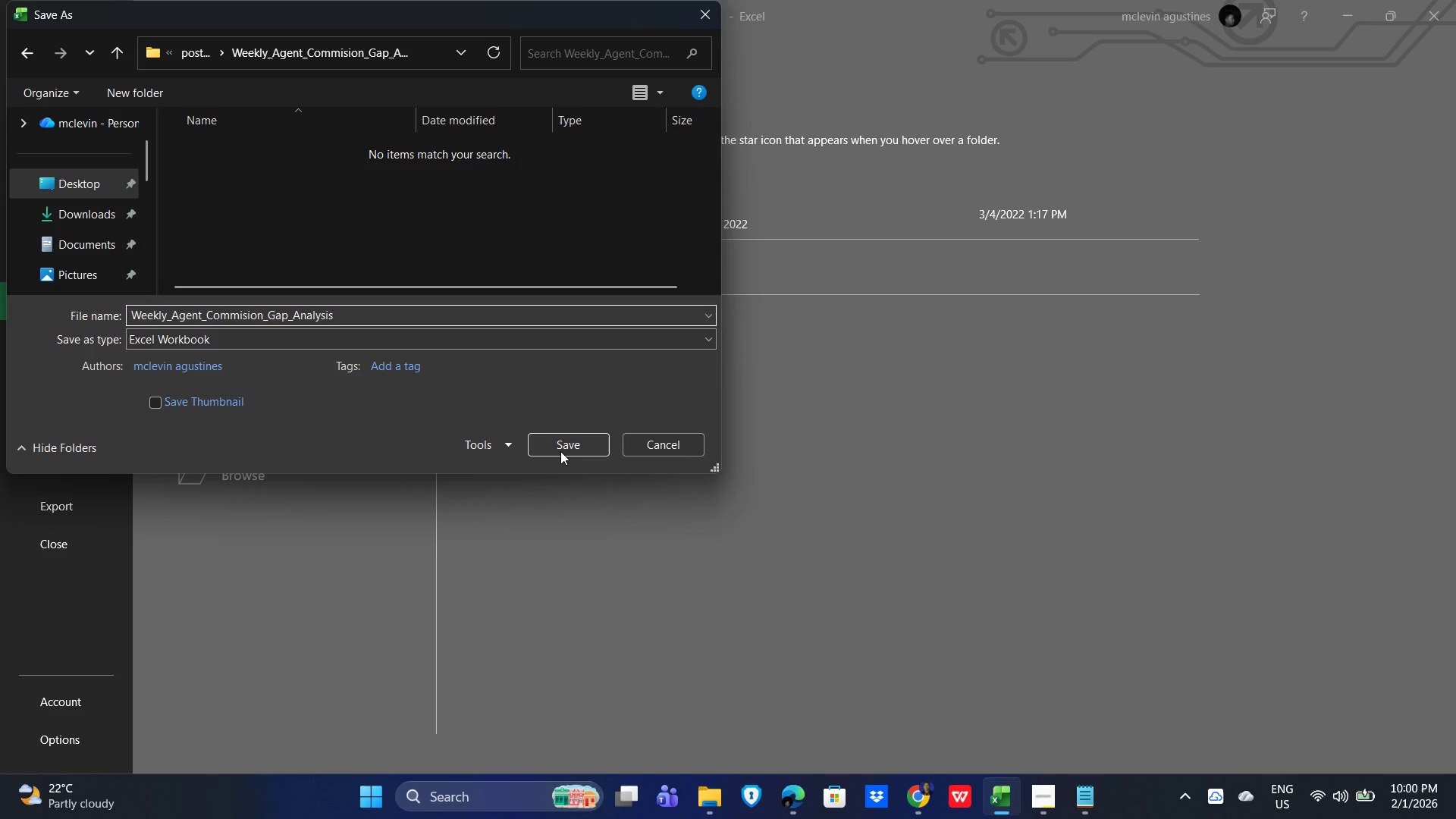 
left_click([571, 446])
 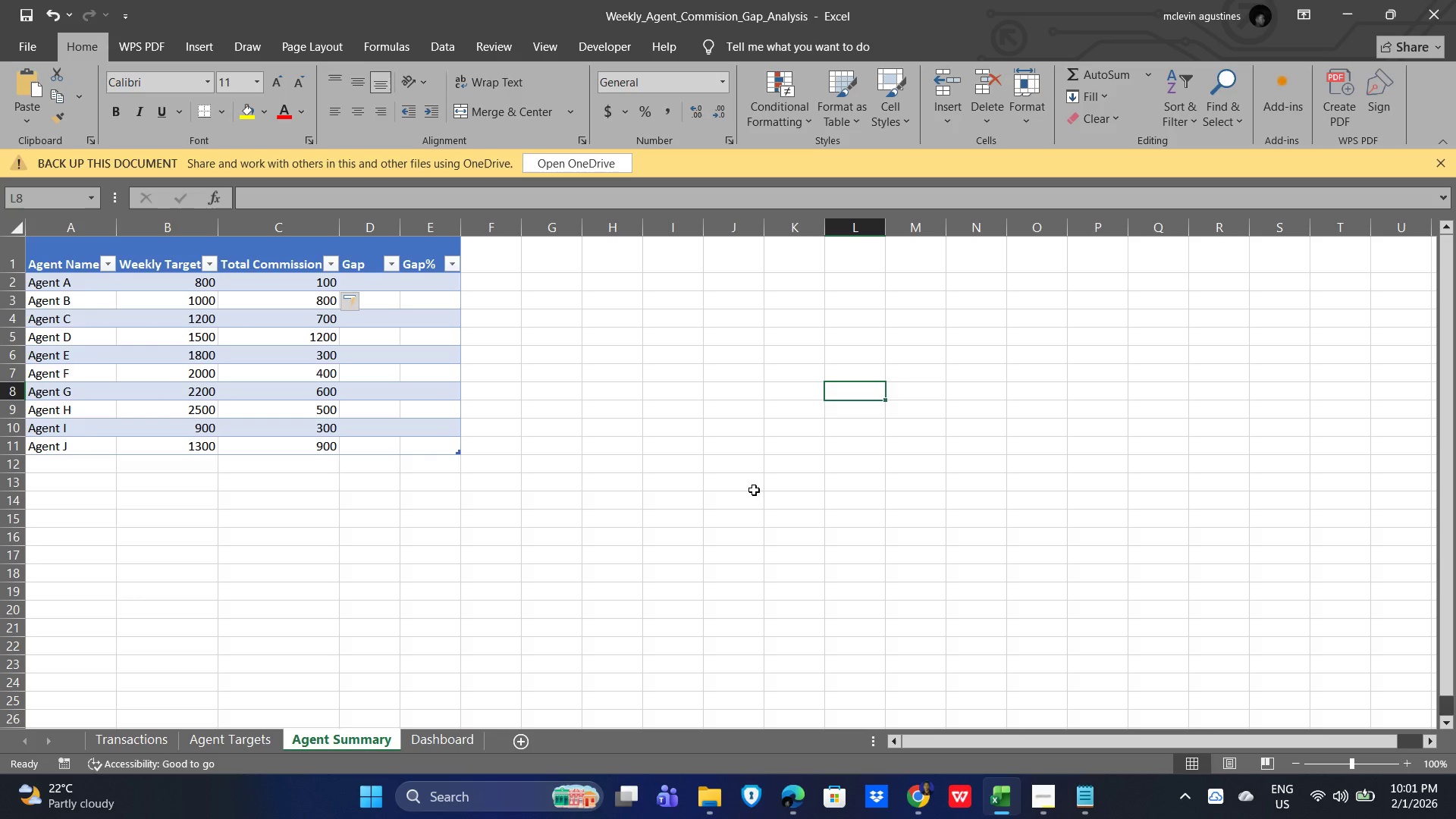 
wait(19.5)
 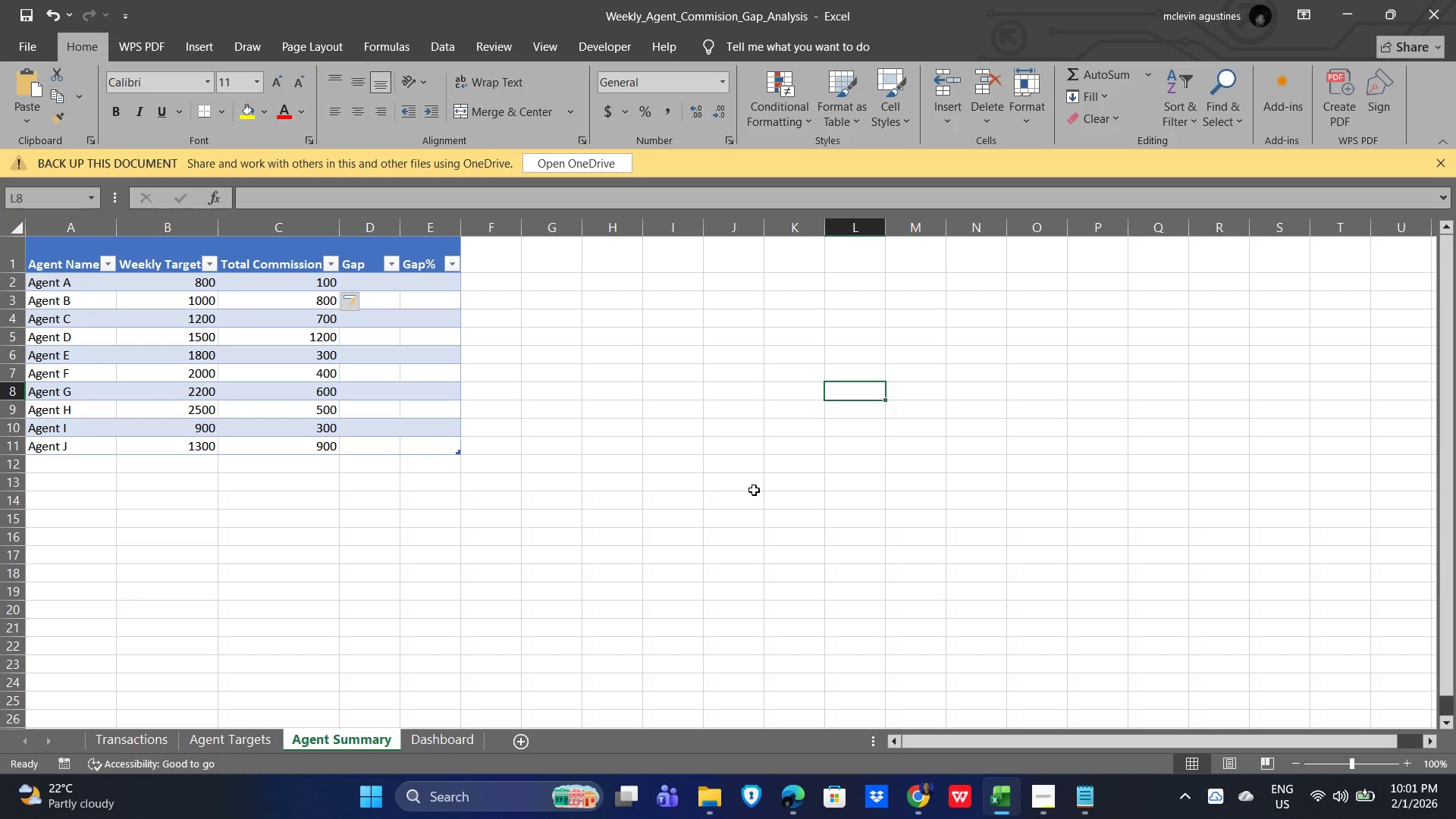 
left_click([297, 278])
 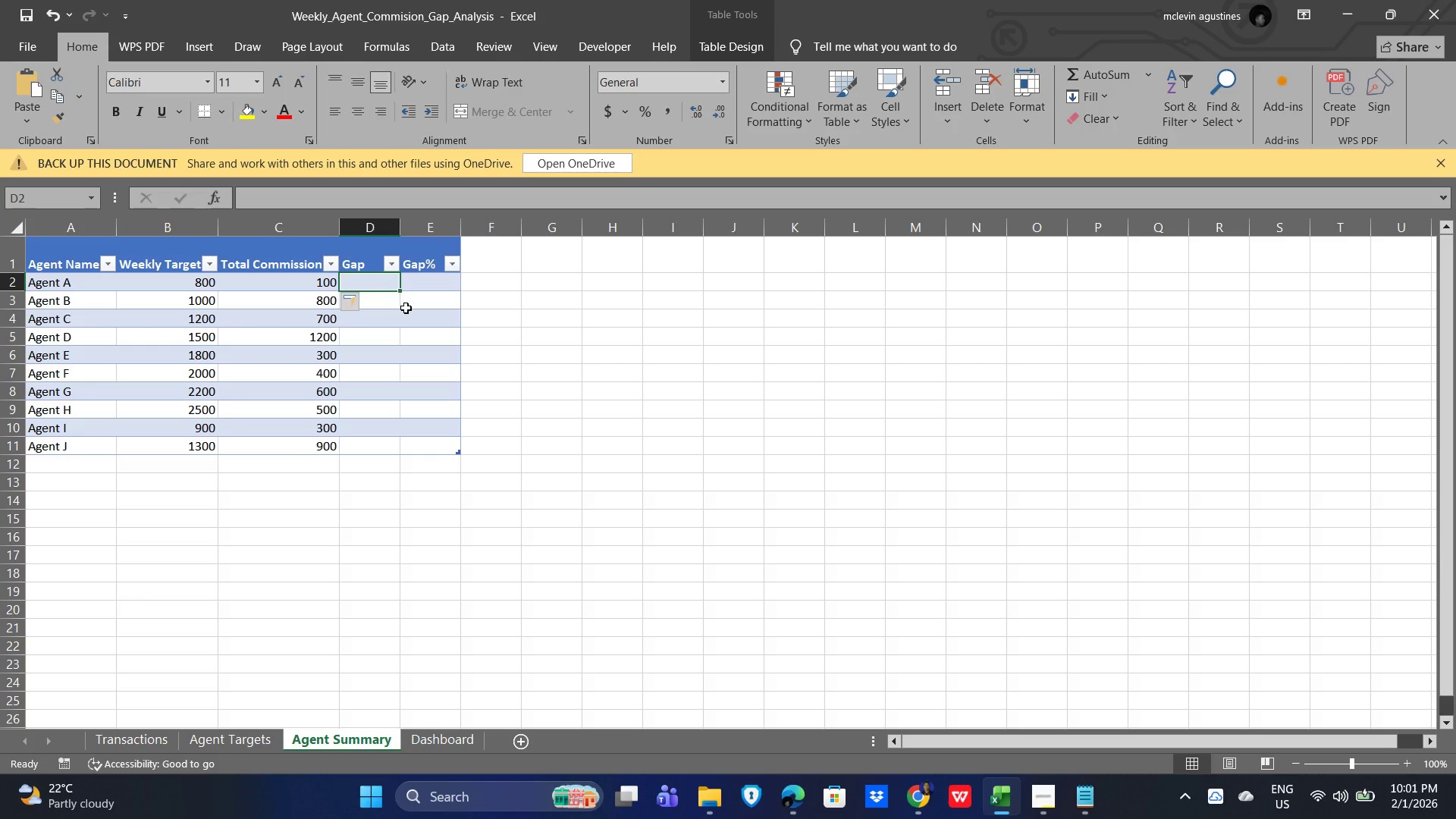 
key(Equal)
 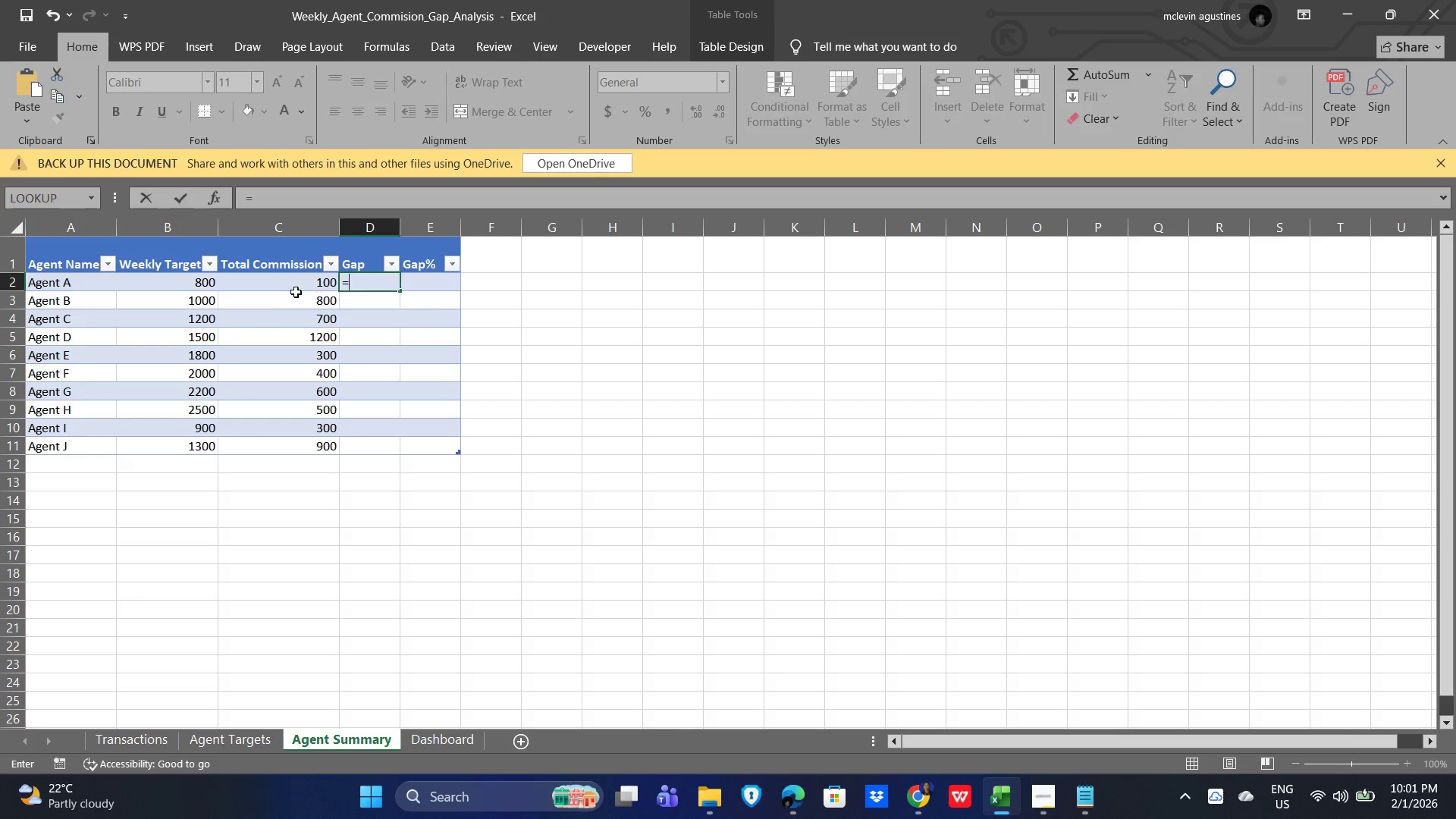 
left_click_drag(start_coordinate=[293, 275], to_coordinate=[275, 438])
 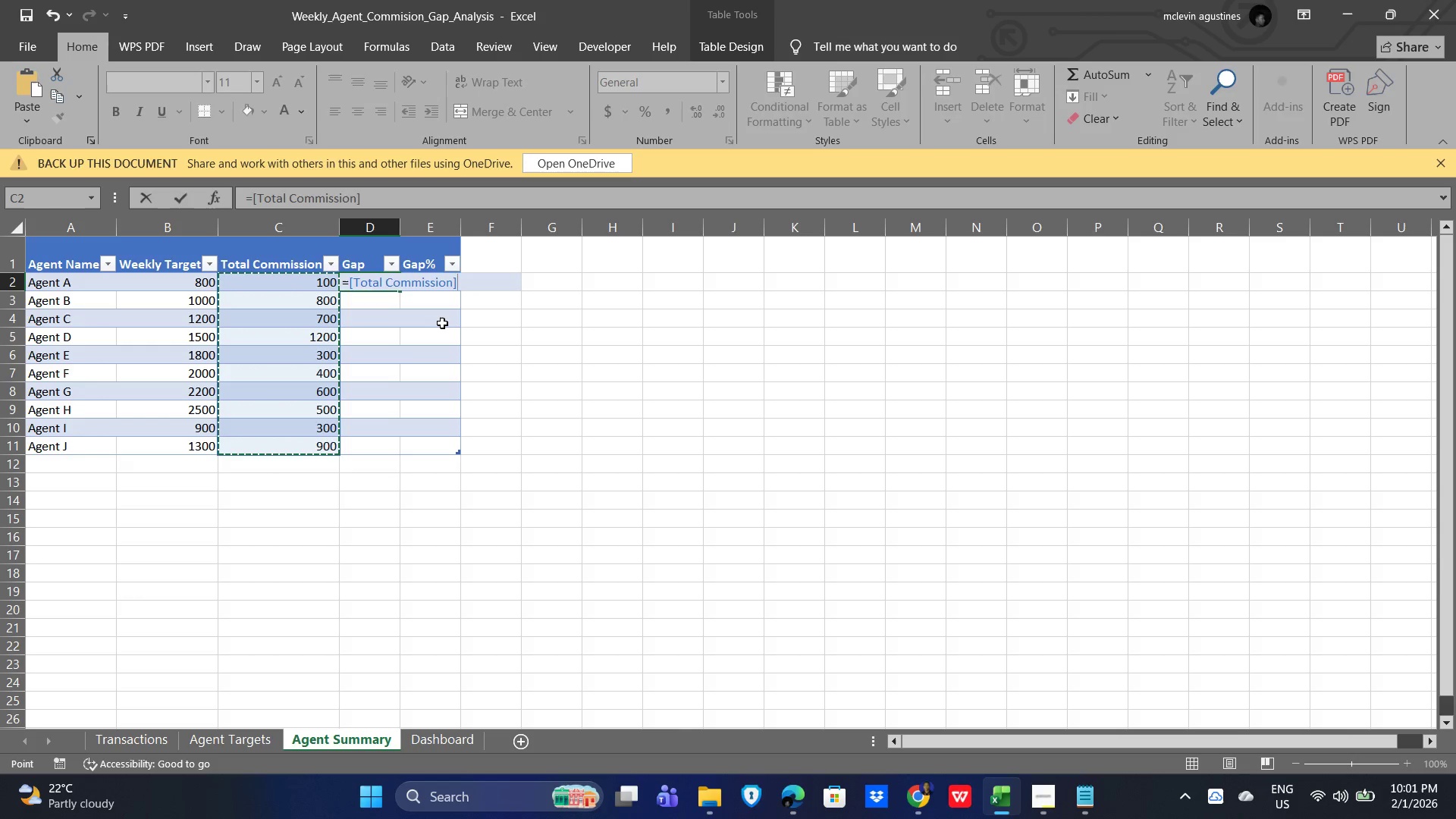 
key(Minus)
 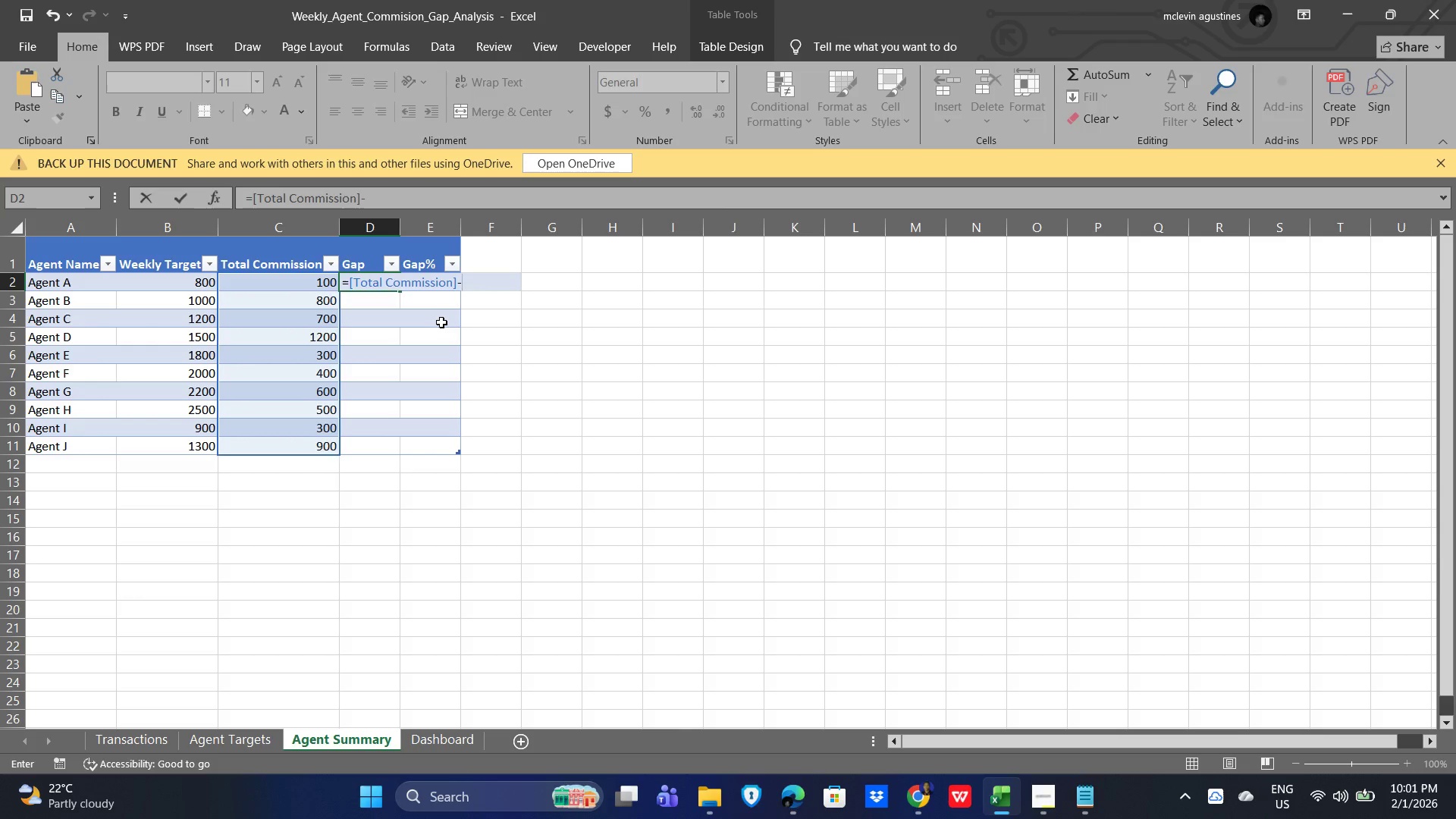 
wait(5.49)
 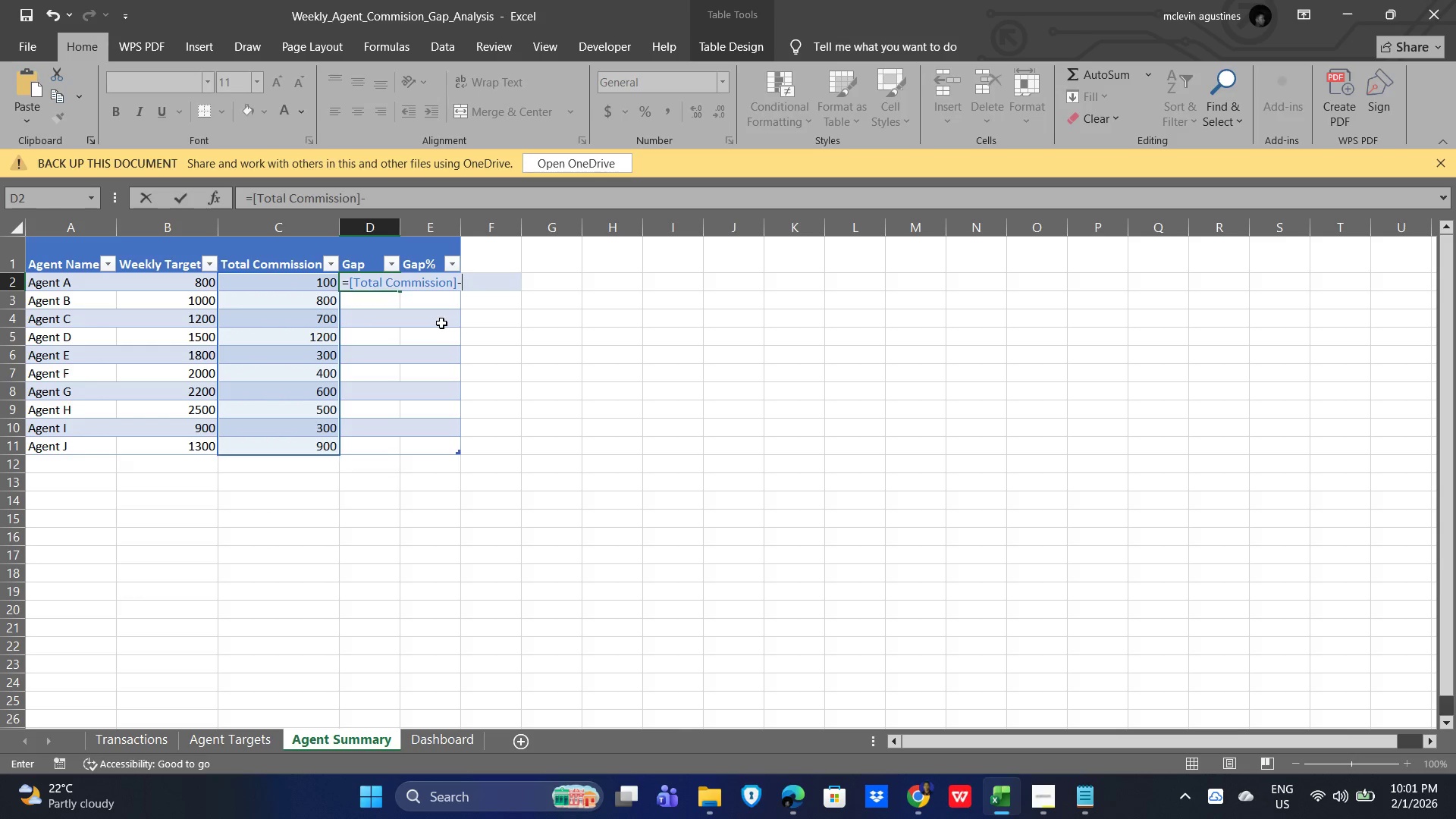 
left_click_drag(start_coordinate=[169, 281], to_coordinate=[145, 447])
 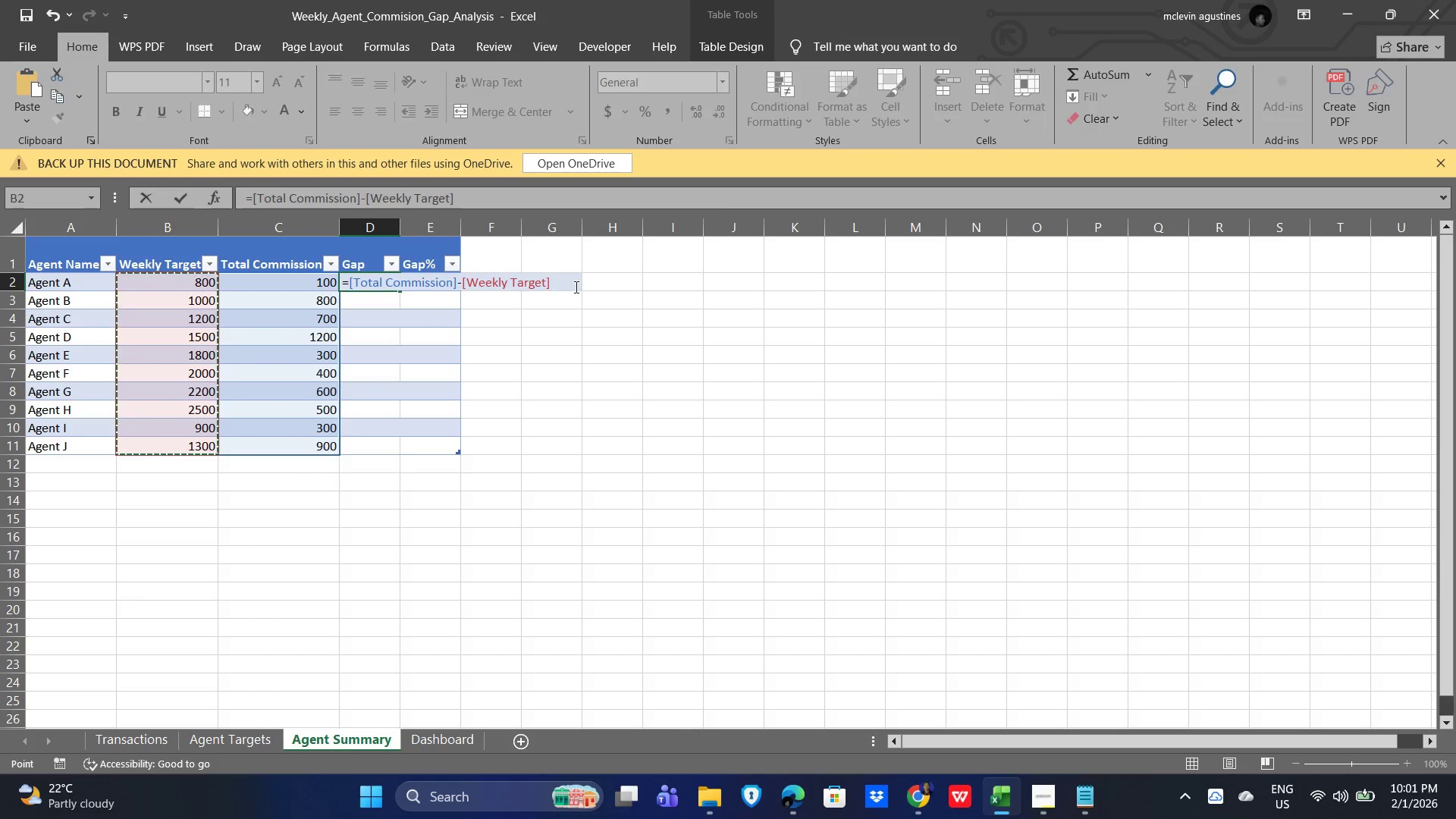 
key(NumpadEnter)
 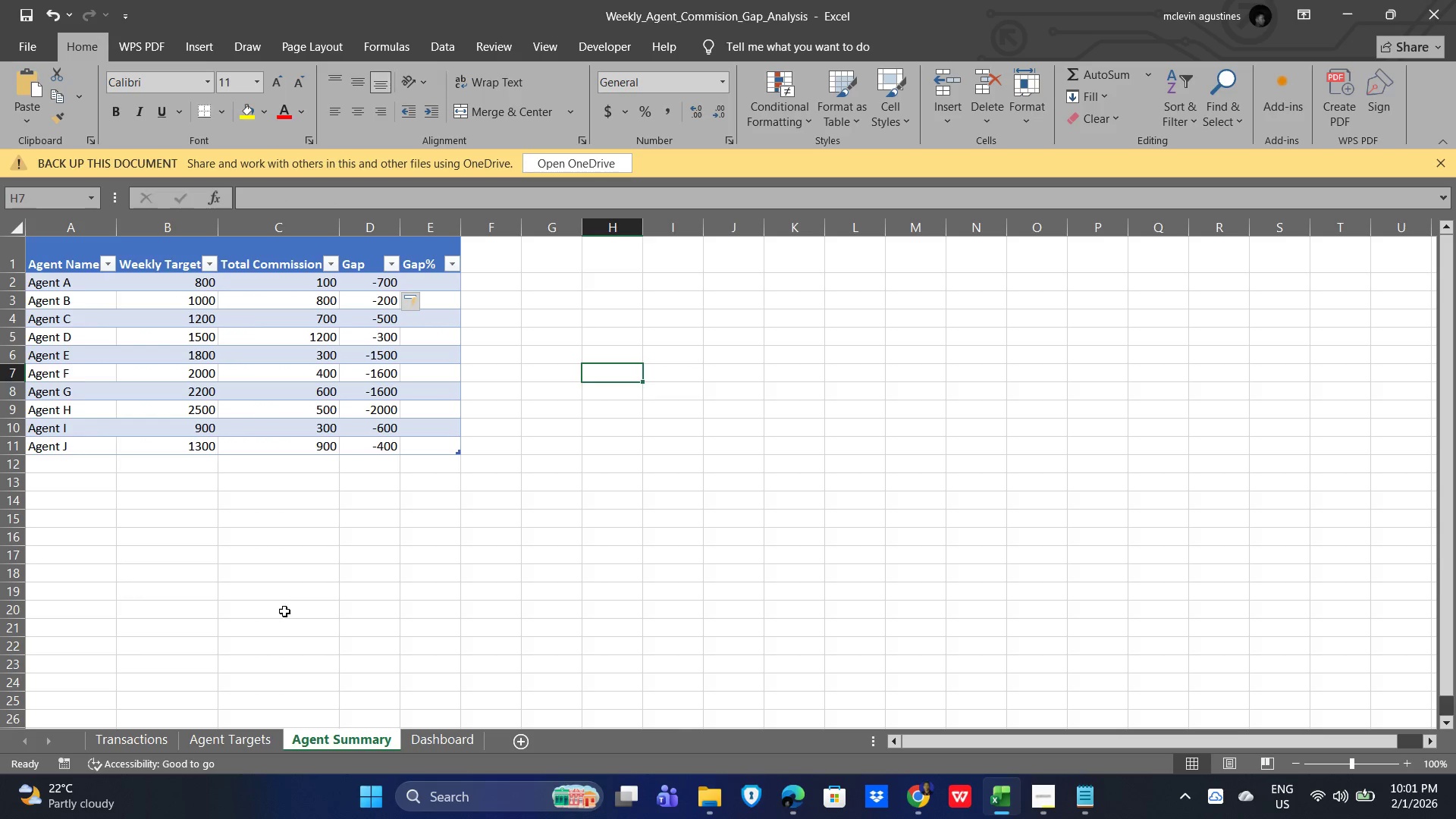 
left_click([489, 509])
 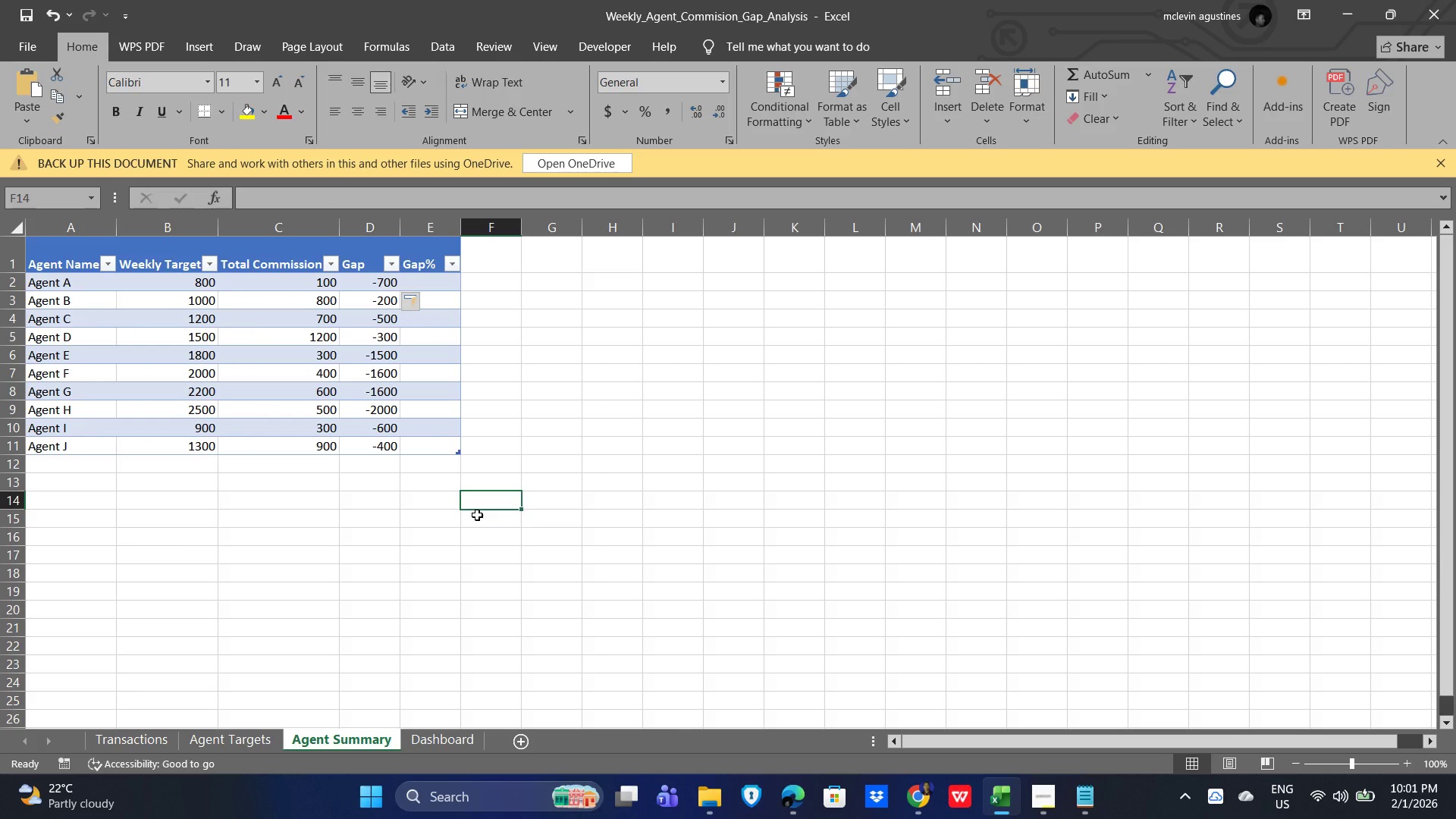 
wait(12.98)
 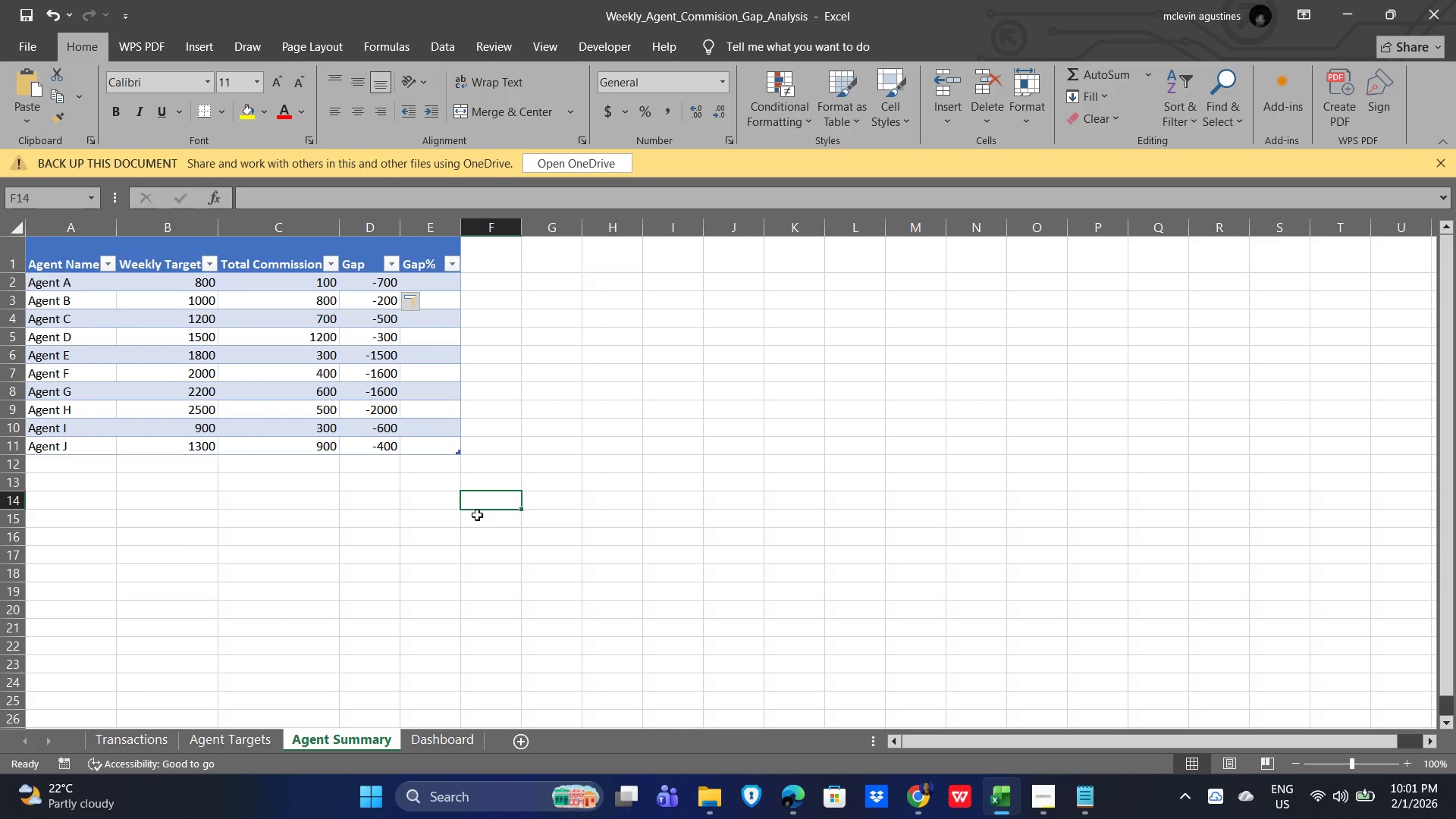 
left_click([1043, 806])